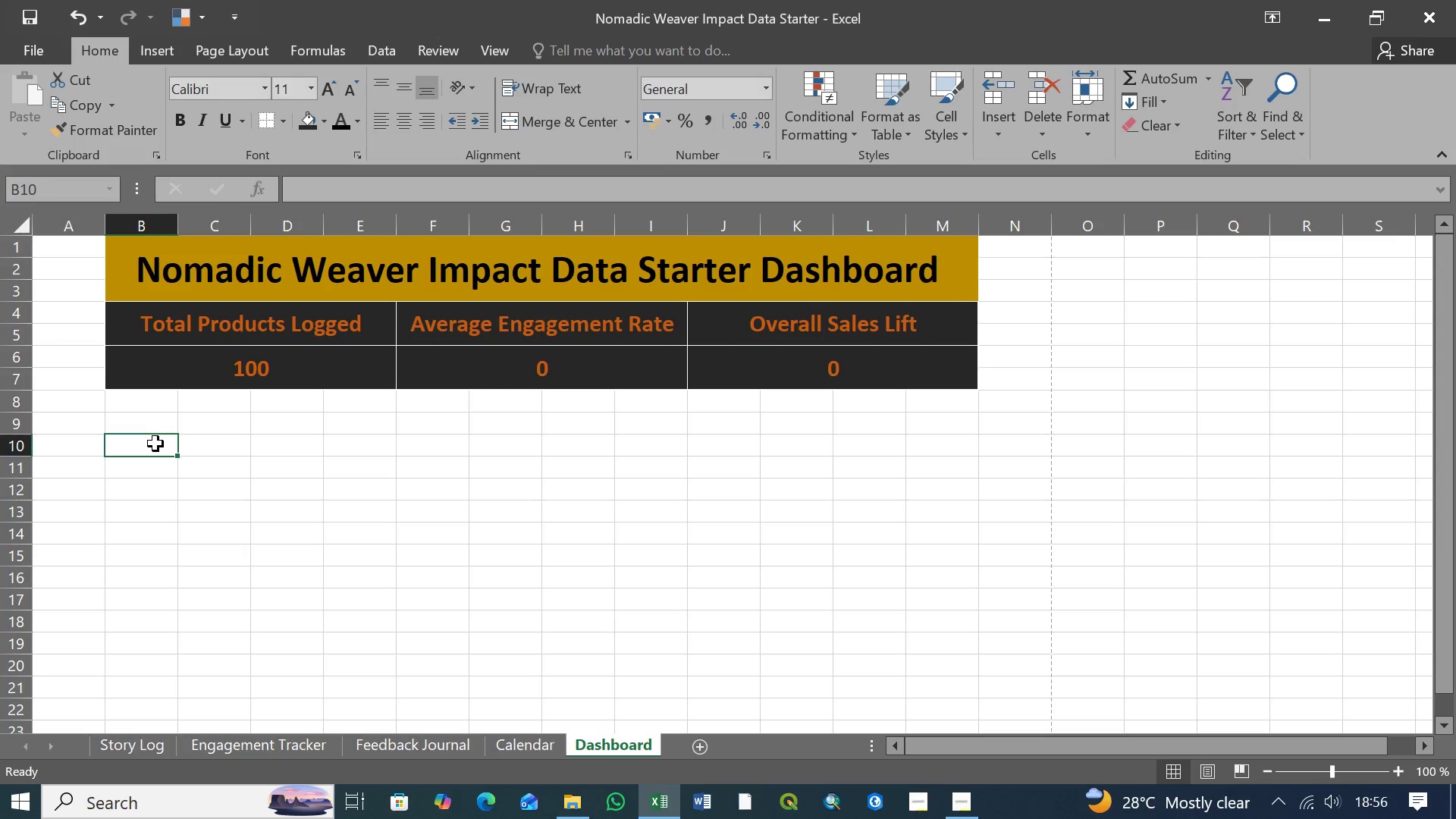 
wait(8.08)
 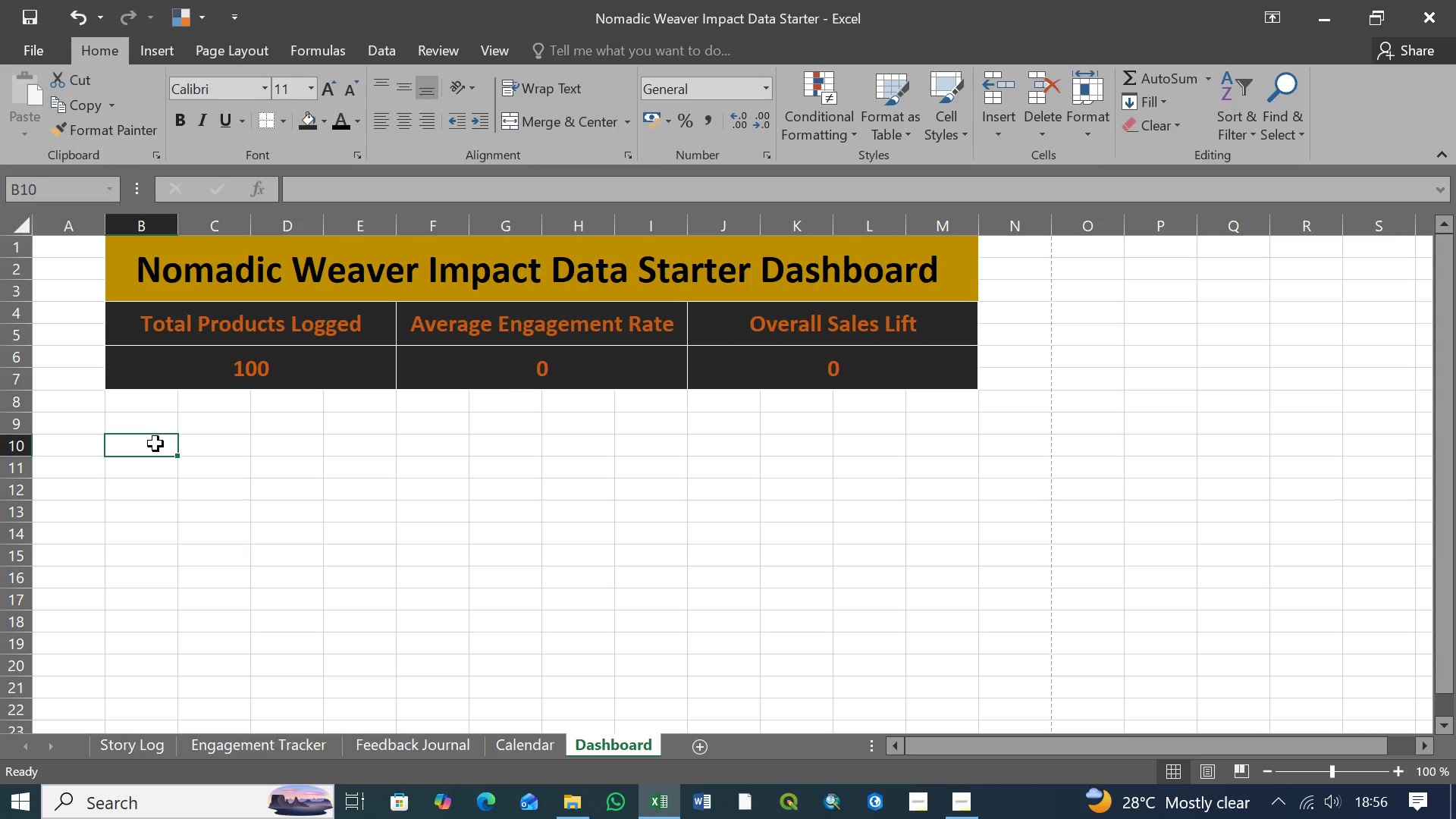 
left_click([297, 444])
 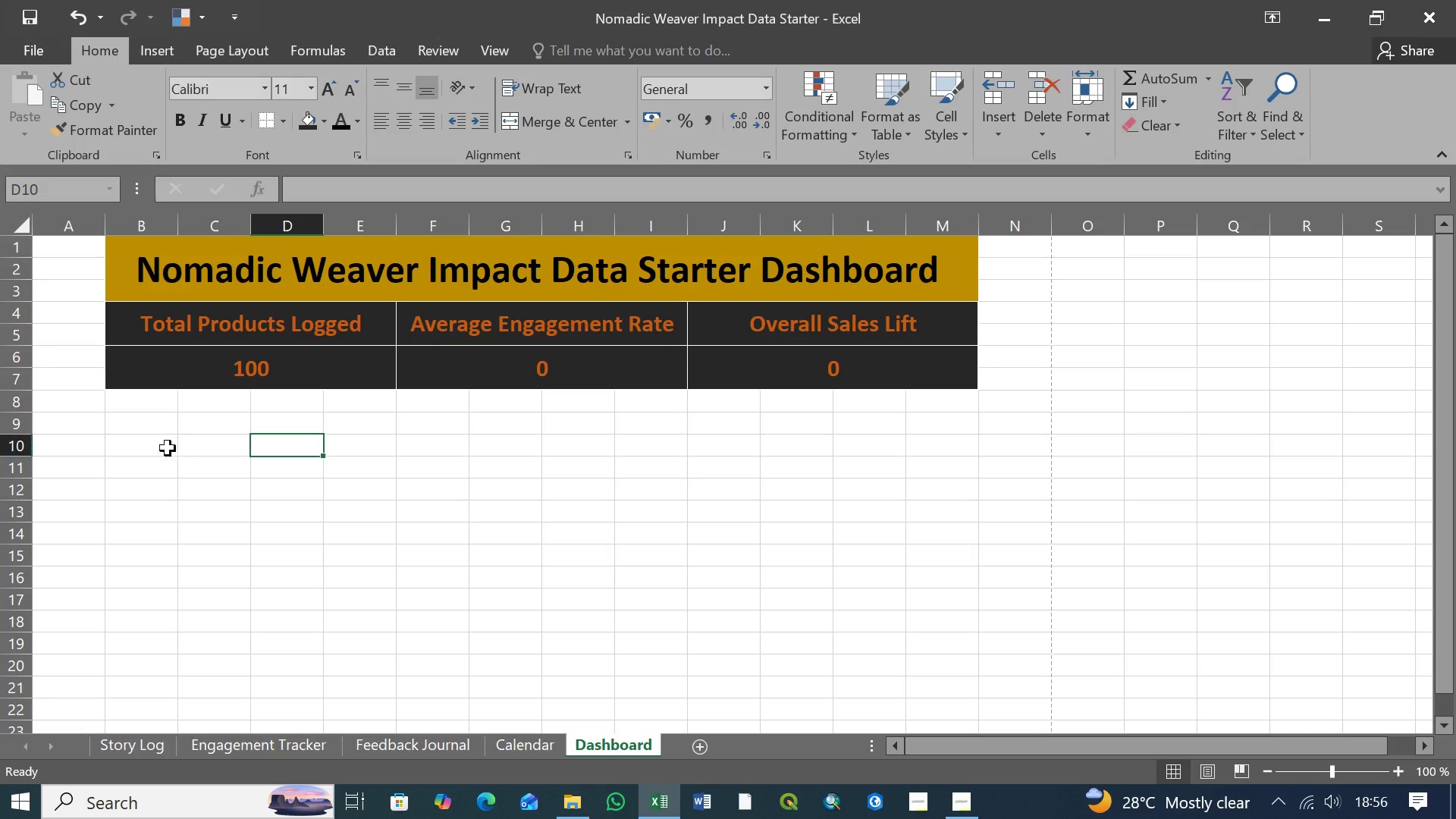 
left_click([149, 450])
 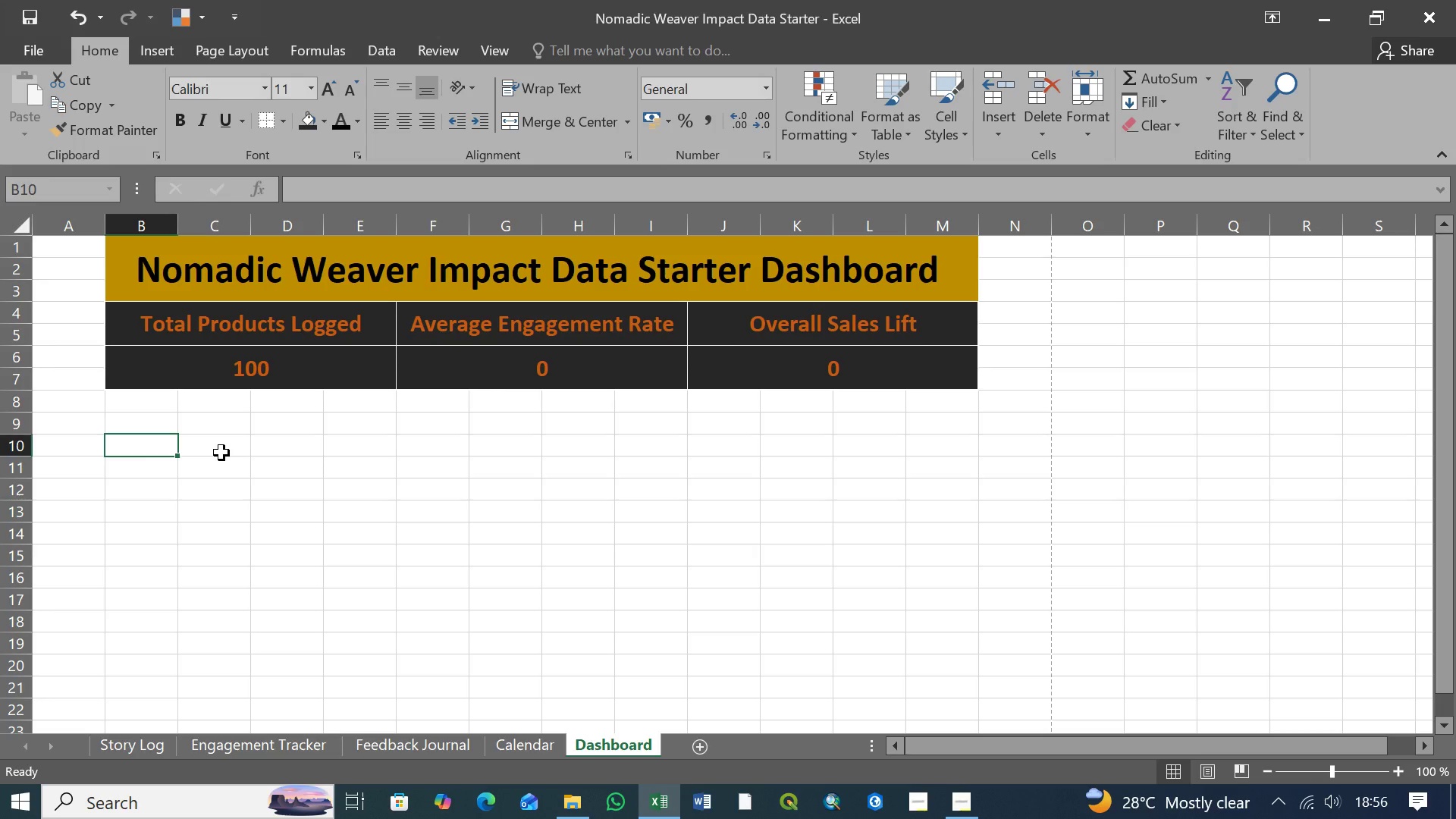 
wait(26.74)
 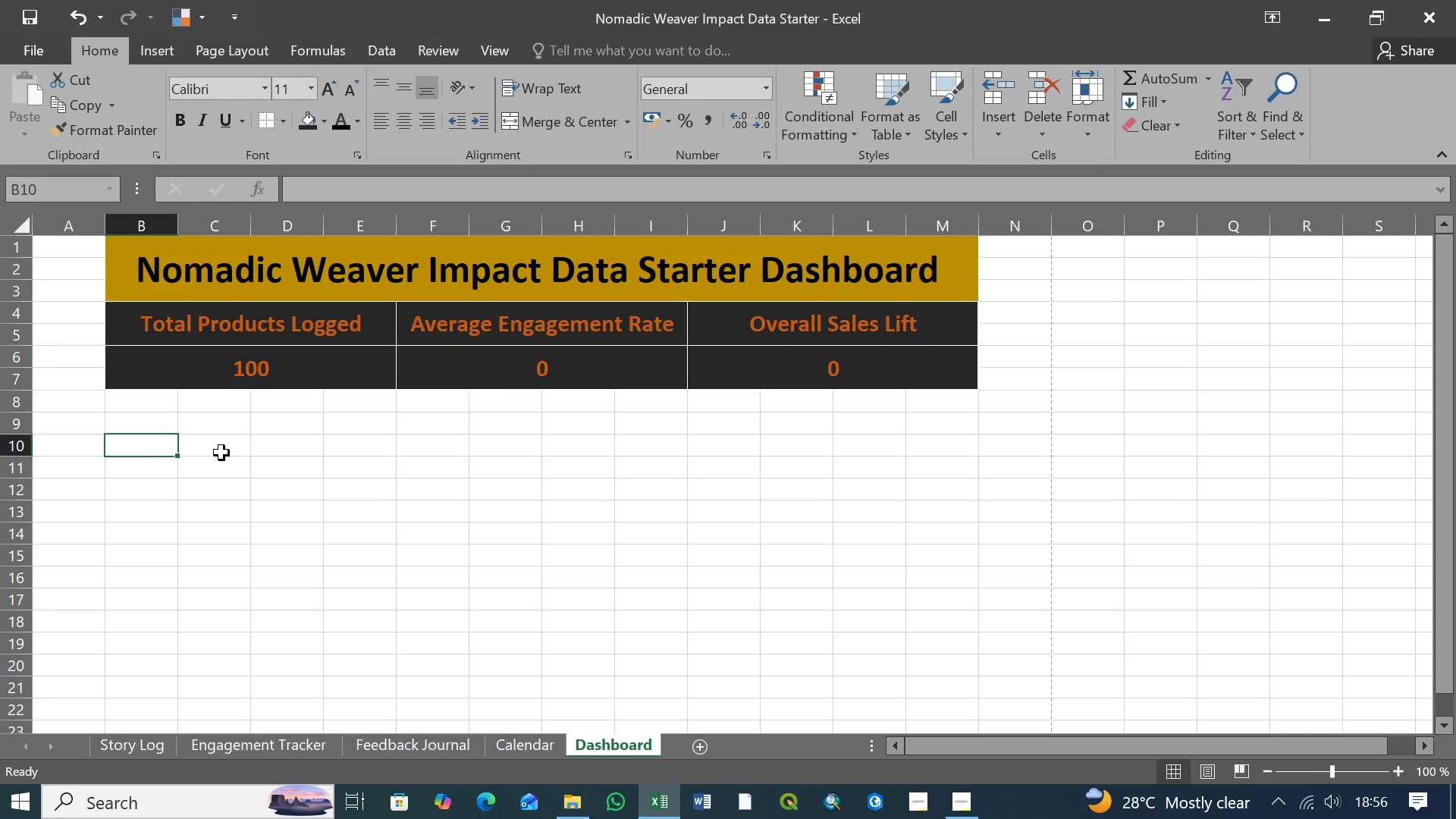 
left_click([151, 431])
 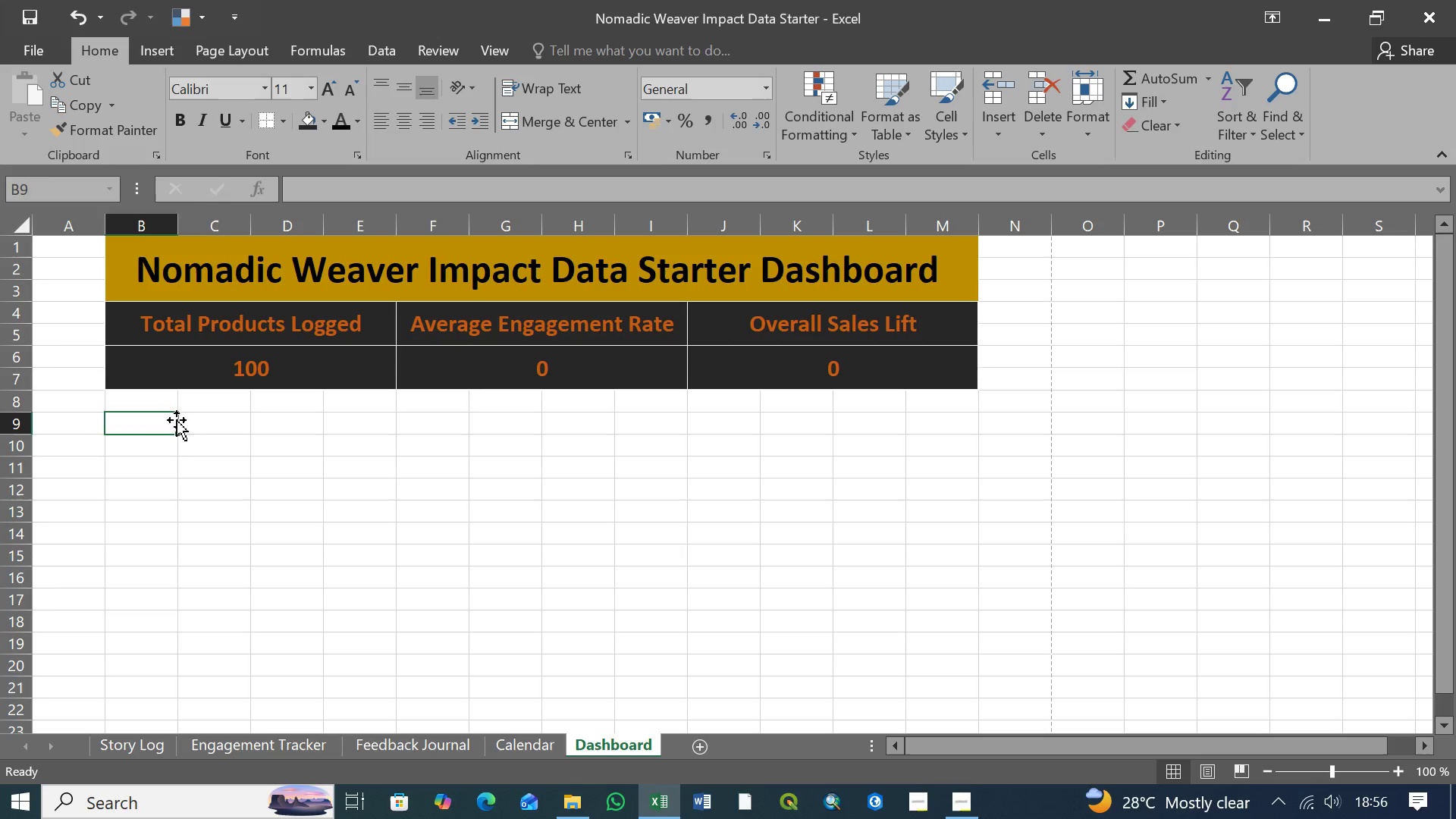 
double_click([204, 425])
 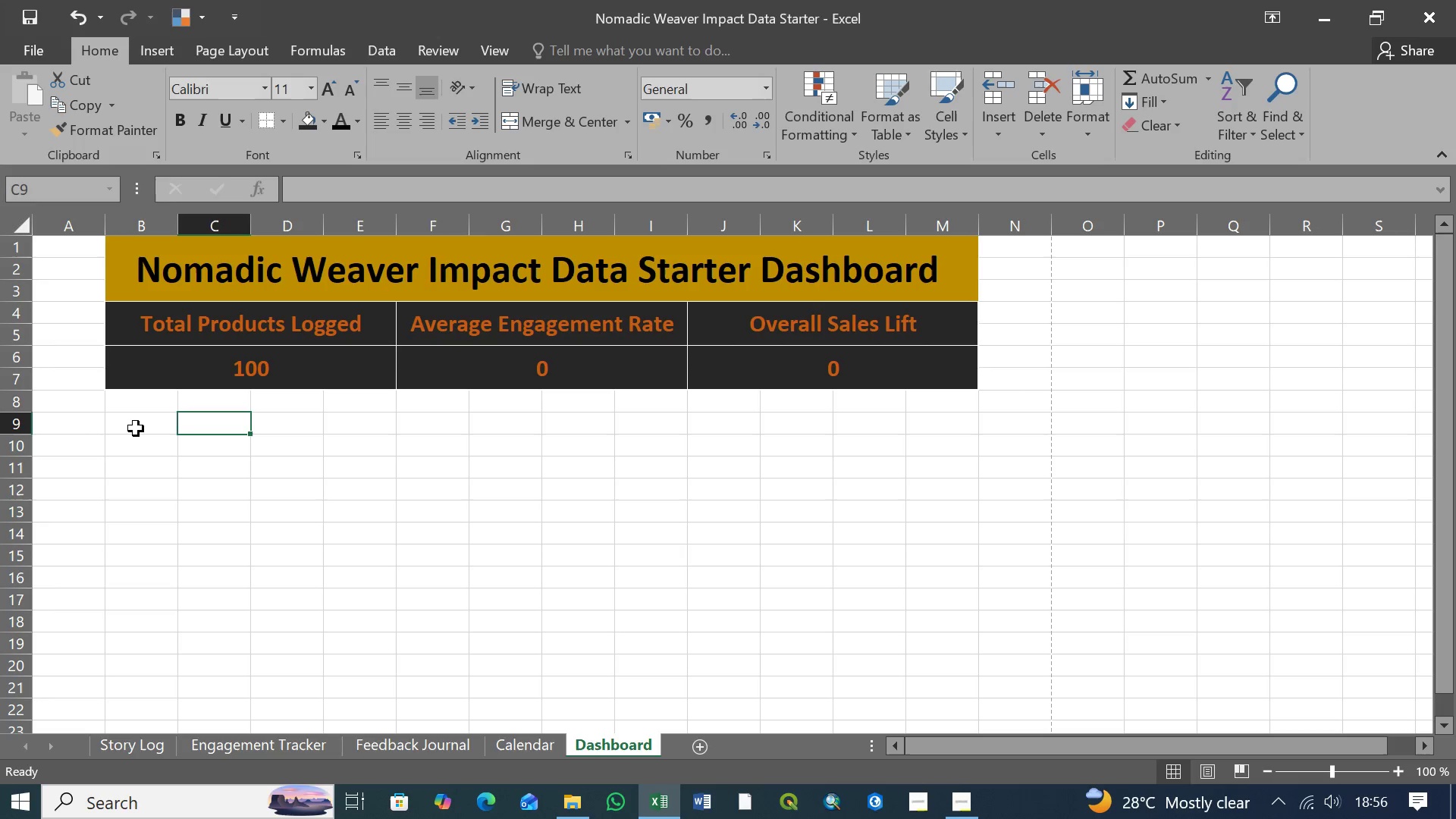 
left_click([136, 428])
 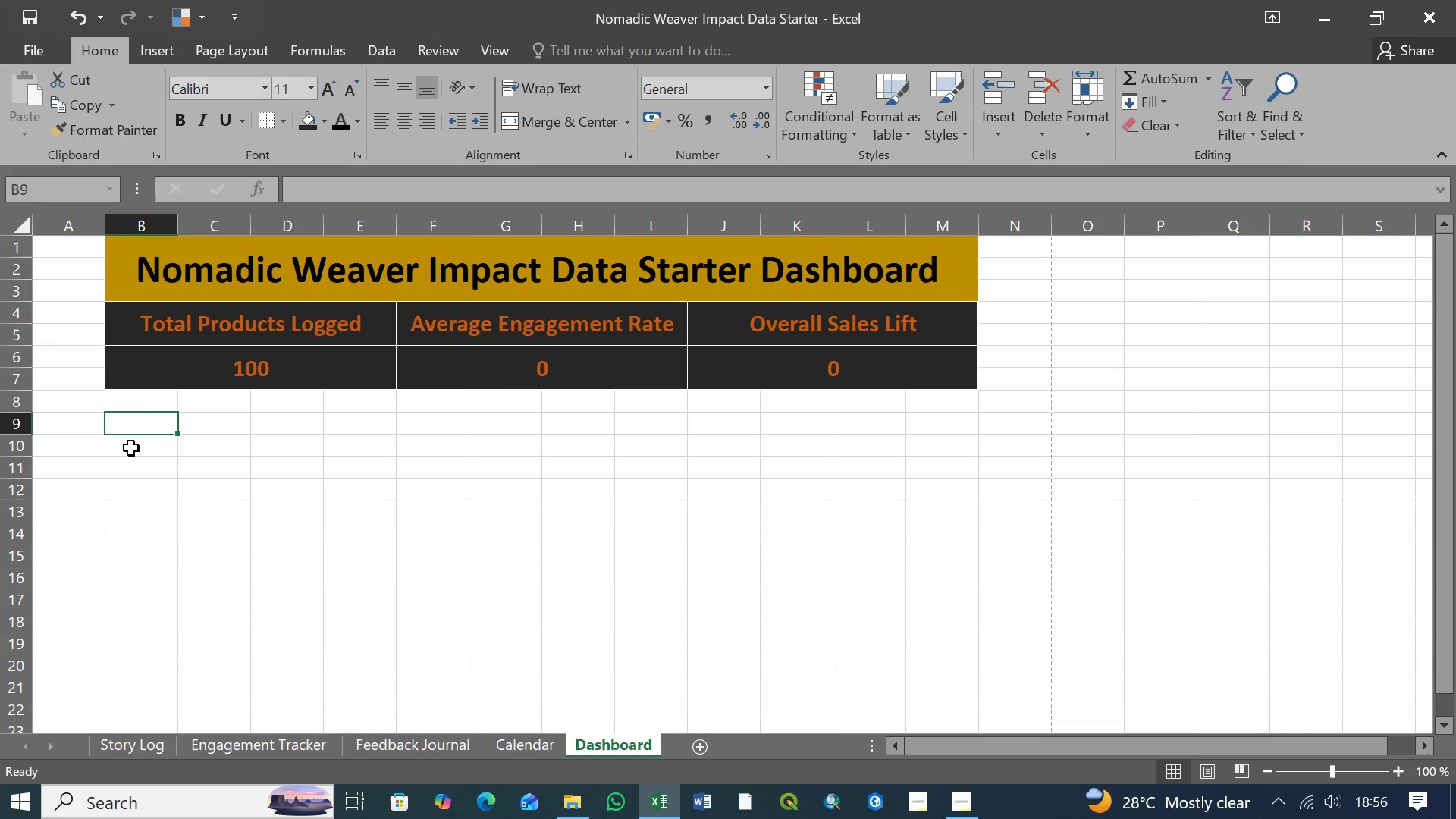 
left_click([135, 453])
 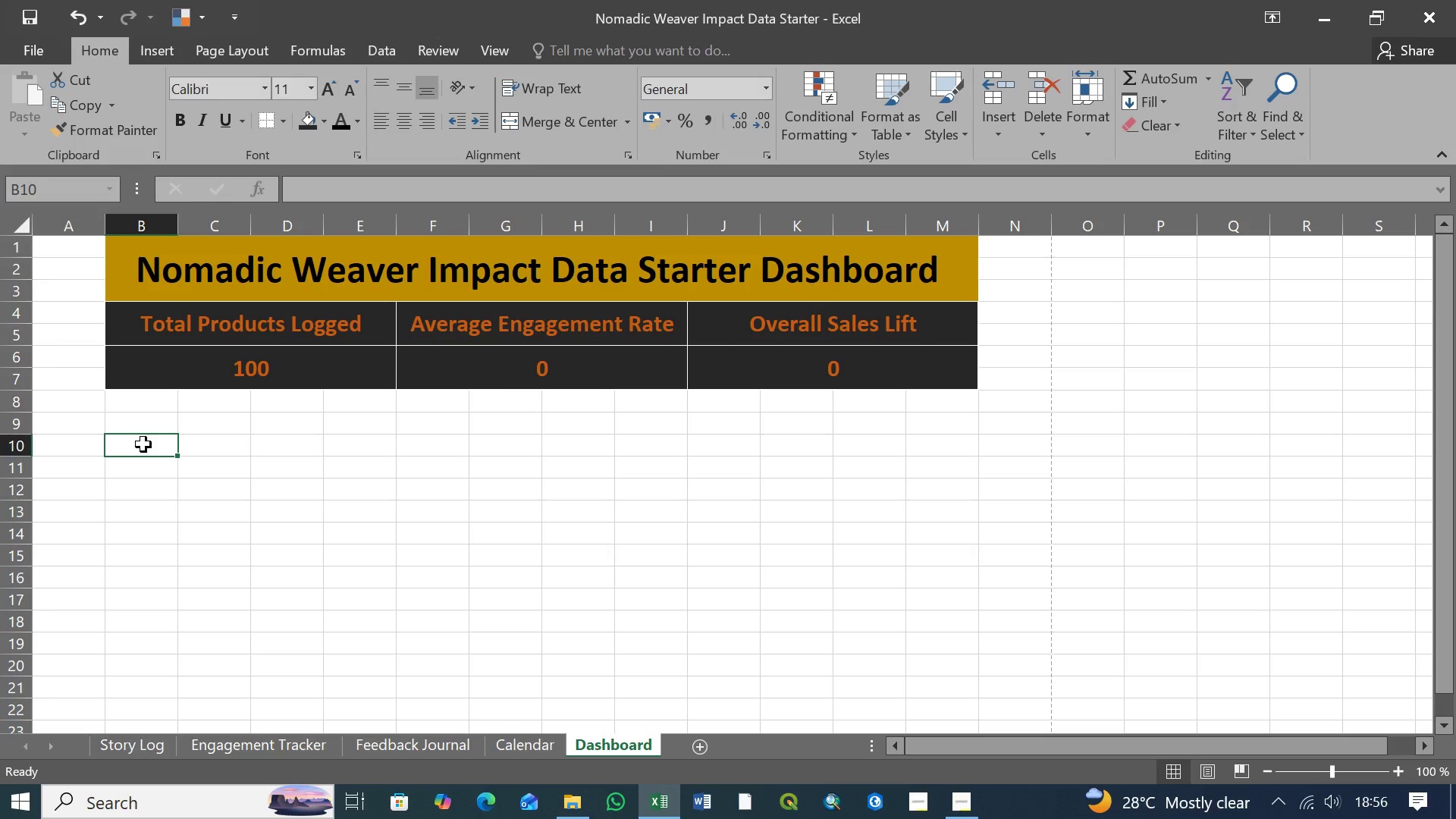 
wait(11.22)
 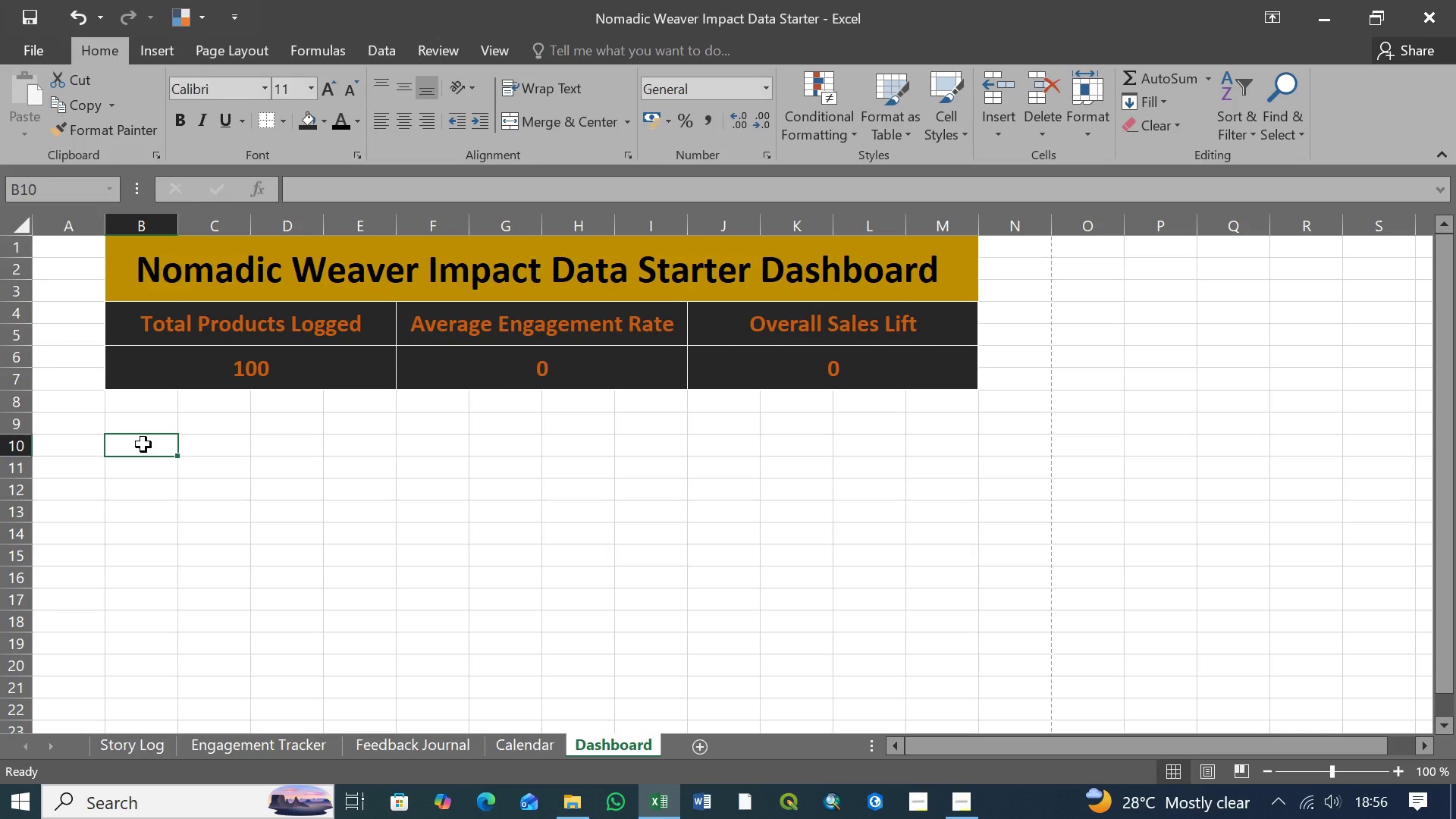 
hold_key(key=ShiftLeft, duration=0.97)
left_click([366, 450])
 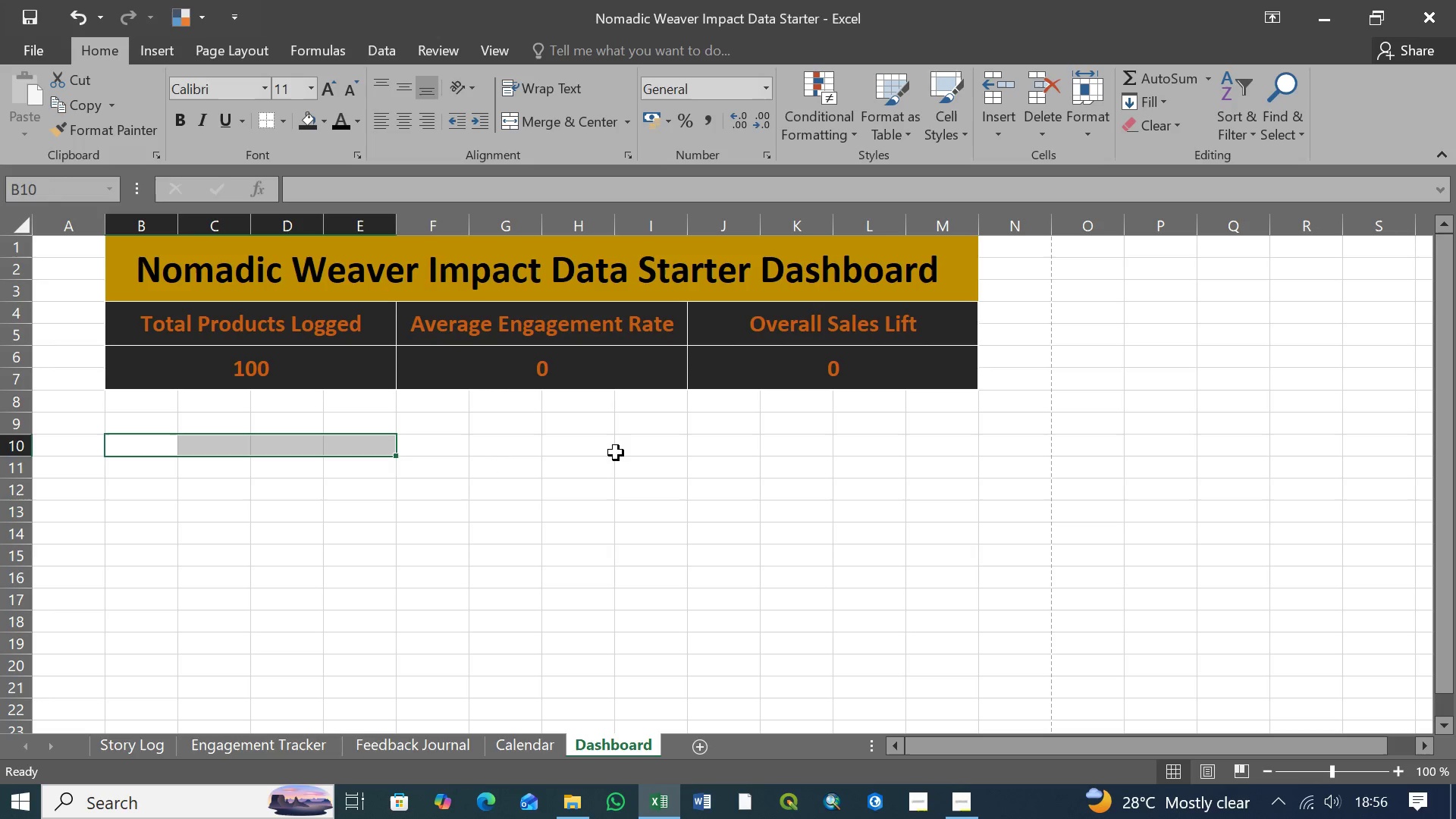 
hold_key(key=ShiftLeft, duration=0.59)
left_click([670, 446])
 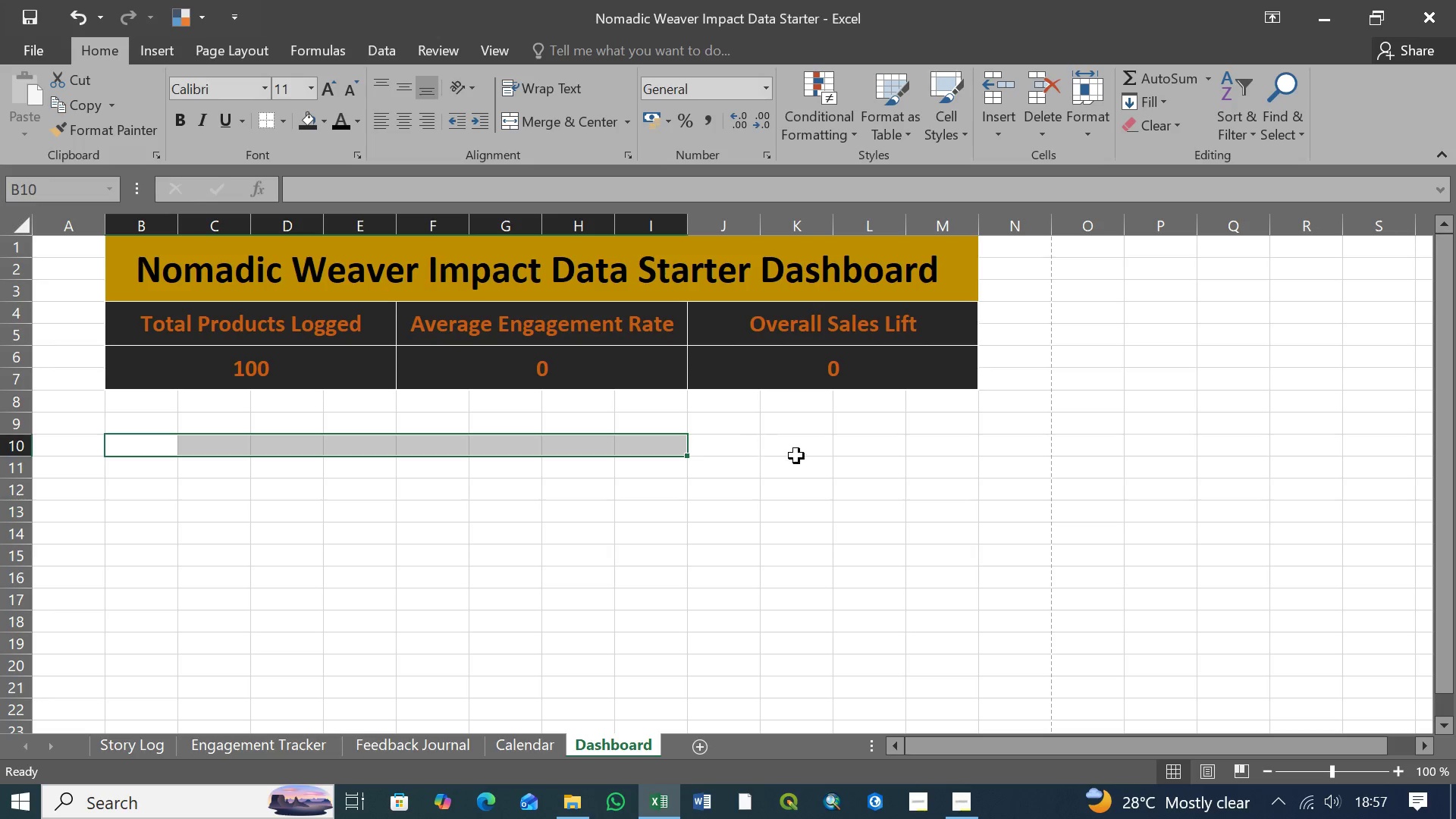 
hold_key(key=ShiftLeft, duration=1.12)
left_click([954, 448])
 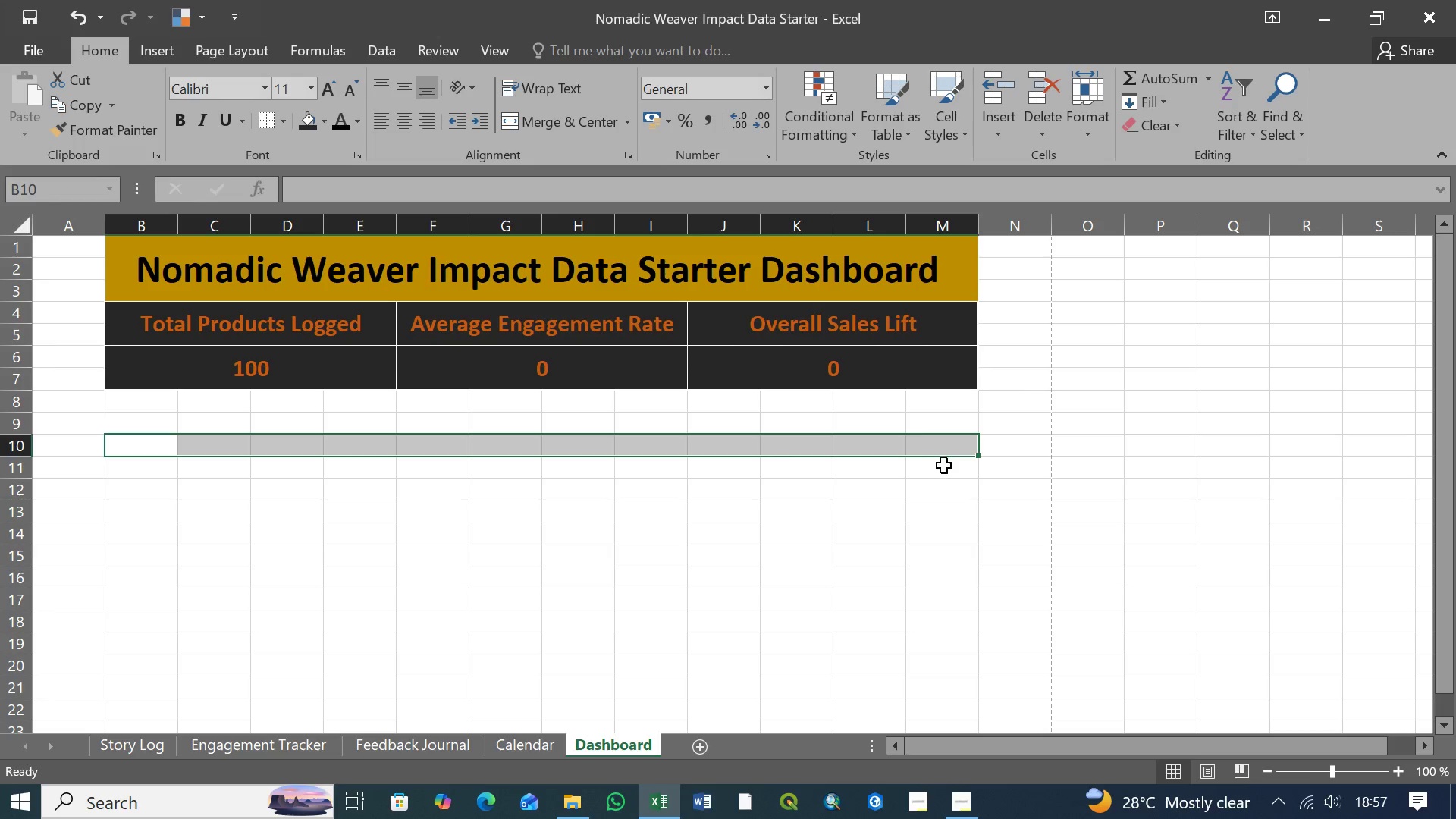 
hold_key(key=ShiftLeft, duration=0.56)
left_click([950, 469])
 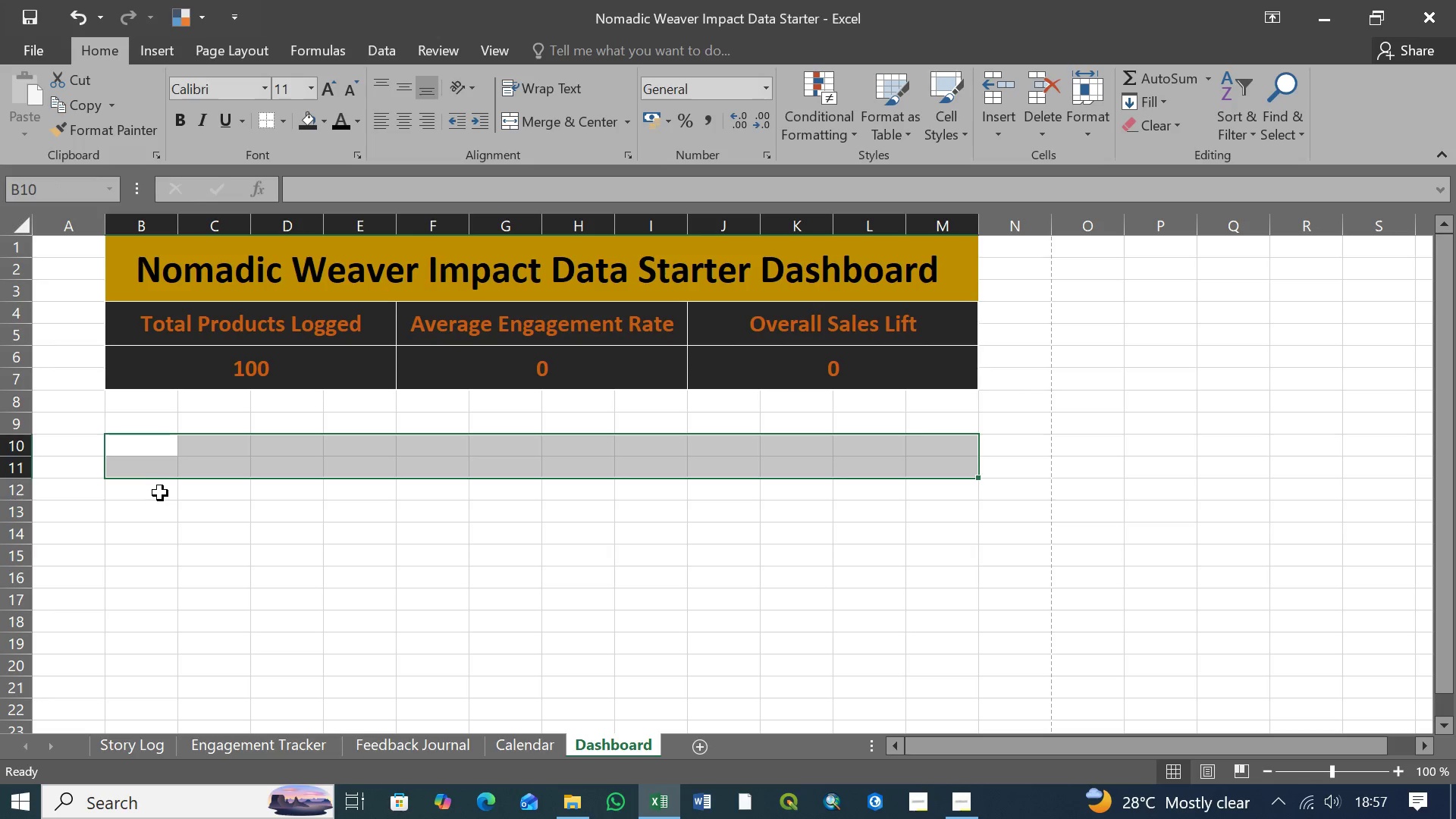 
hold_key(key=ShiftLeft, duration=1.5)
left_click([152, 491])
 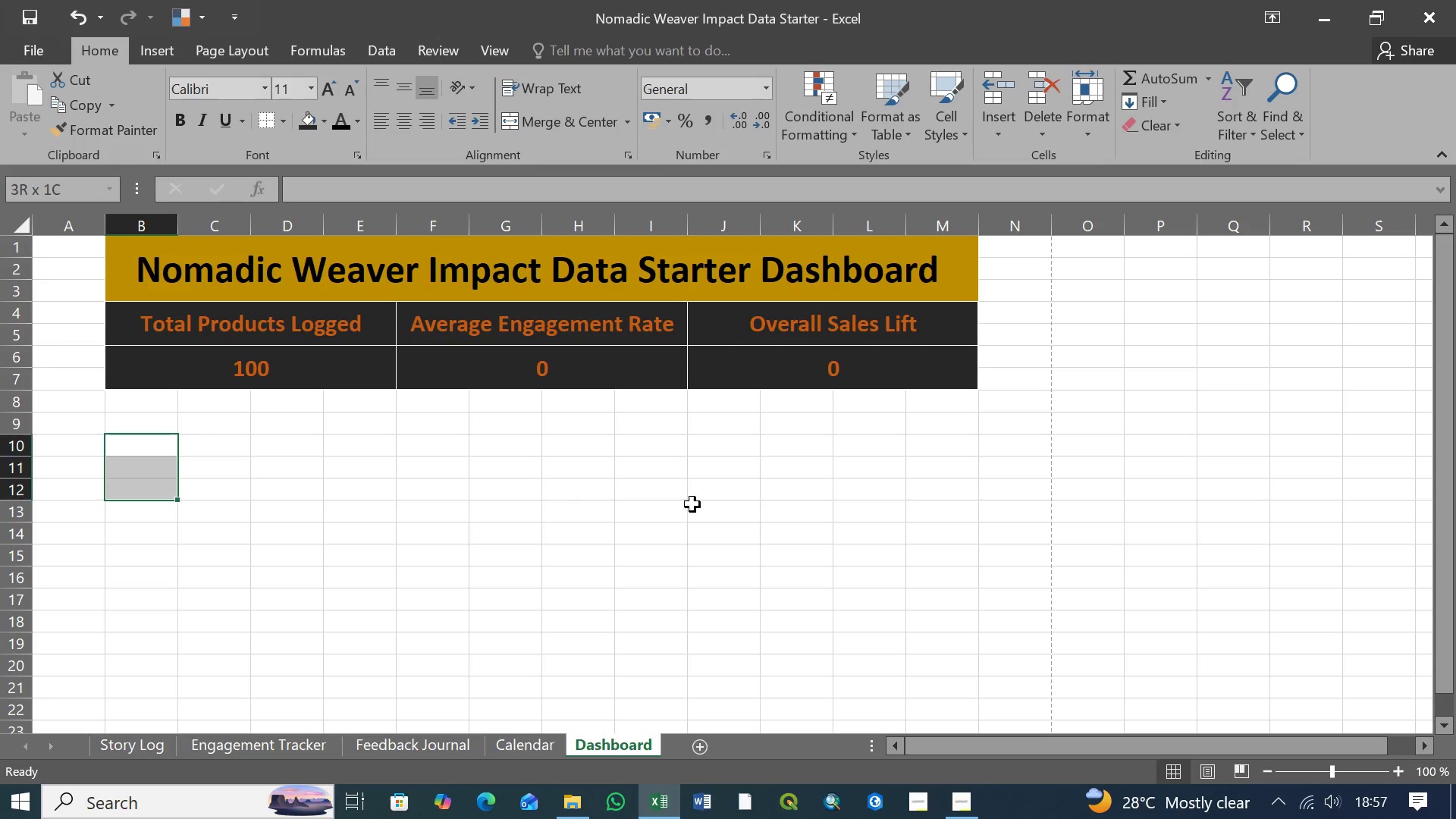 
hold_key(key=ShiftLeft, duration=0.7)
left_click([958, 495])
 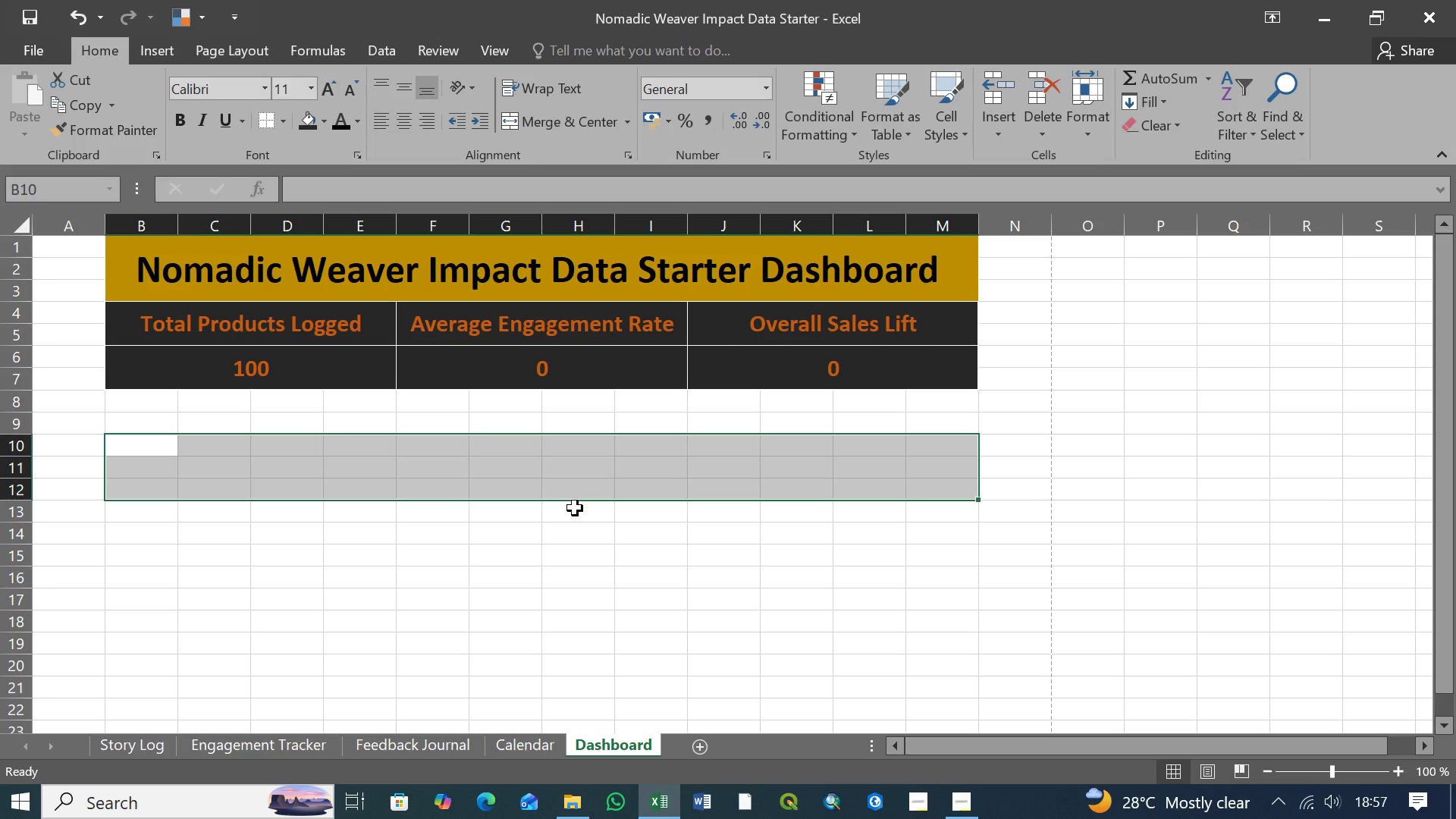 
wait(15.11)
 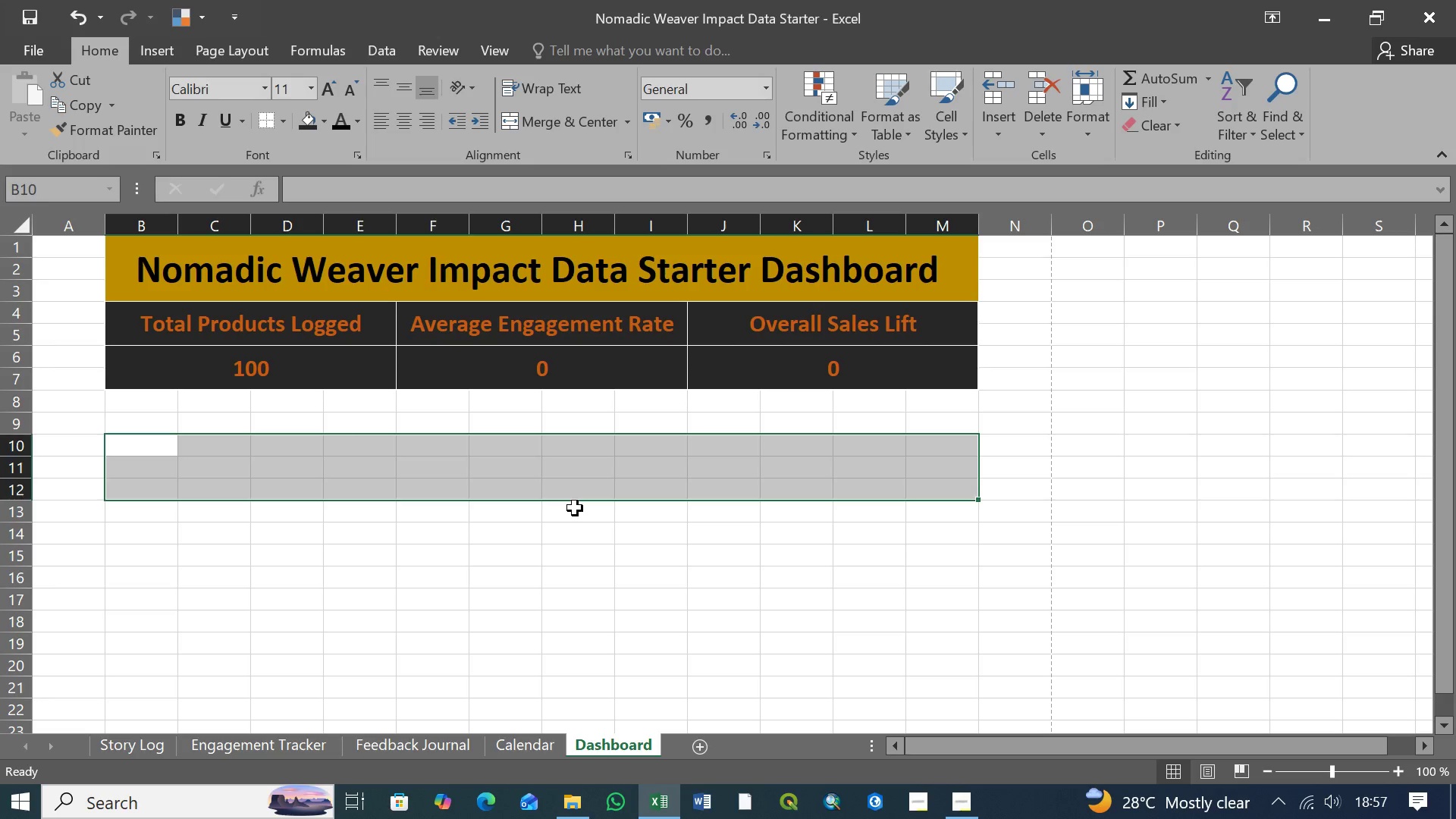 
left_click([137, 424])
 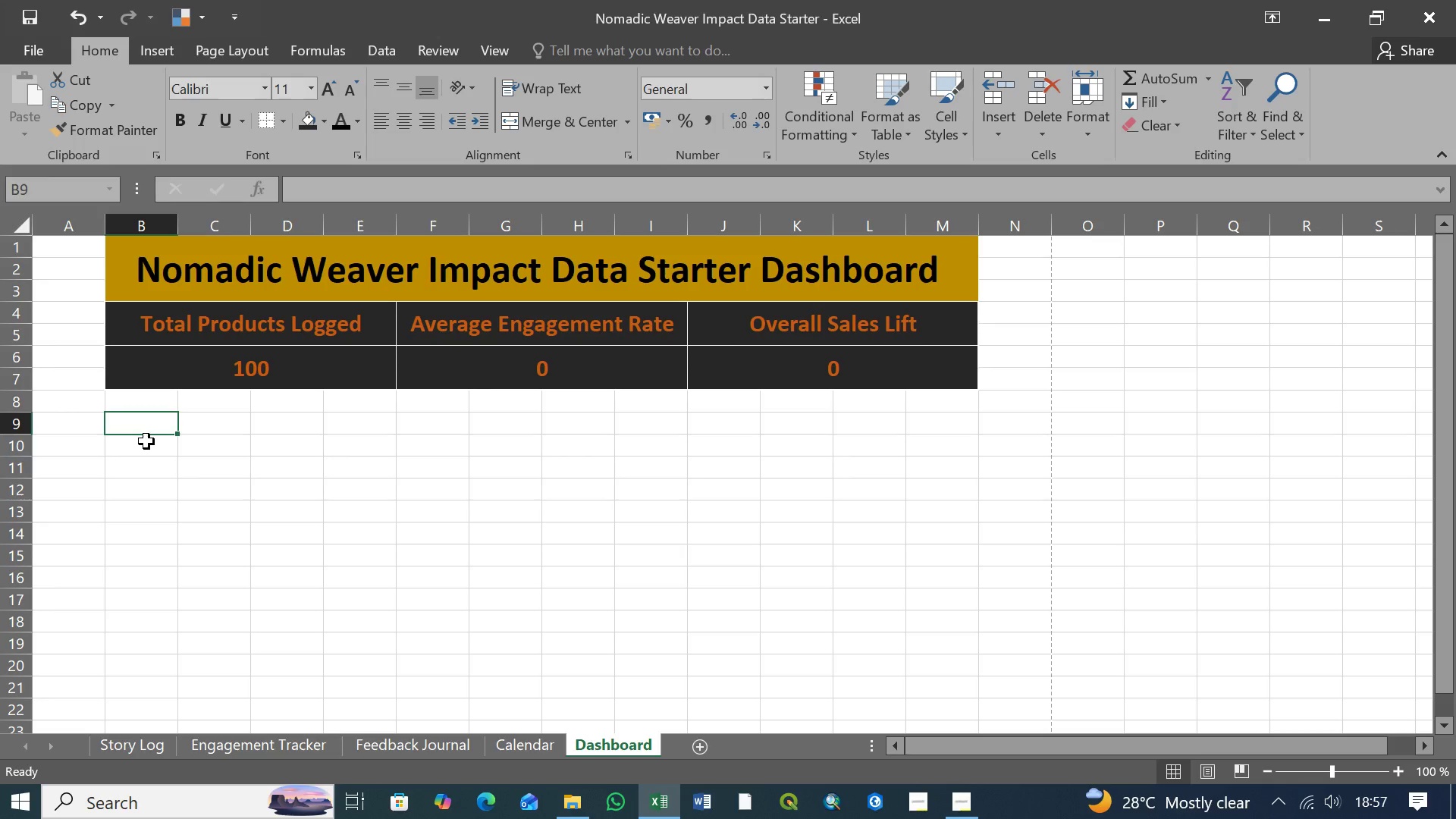 
left_click([146, 441])
 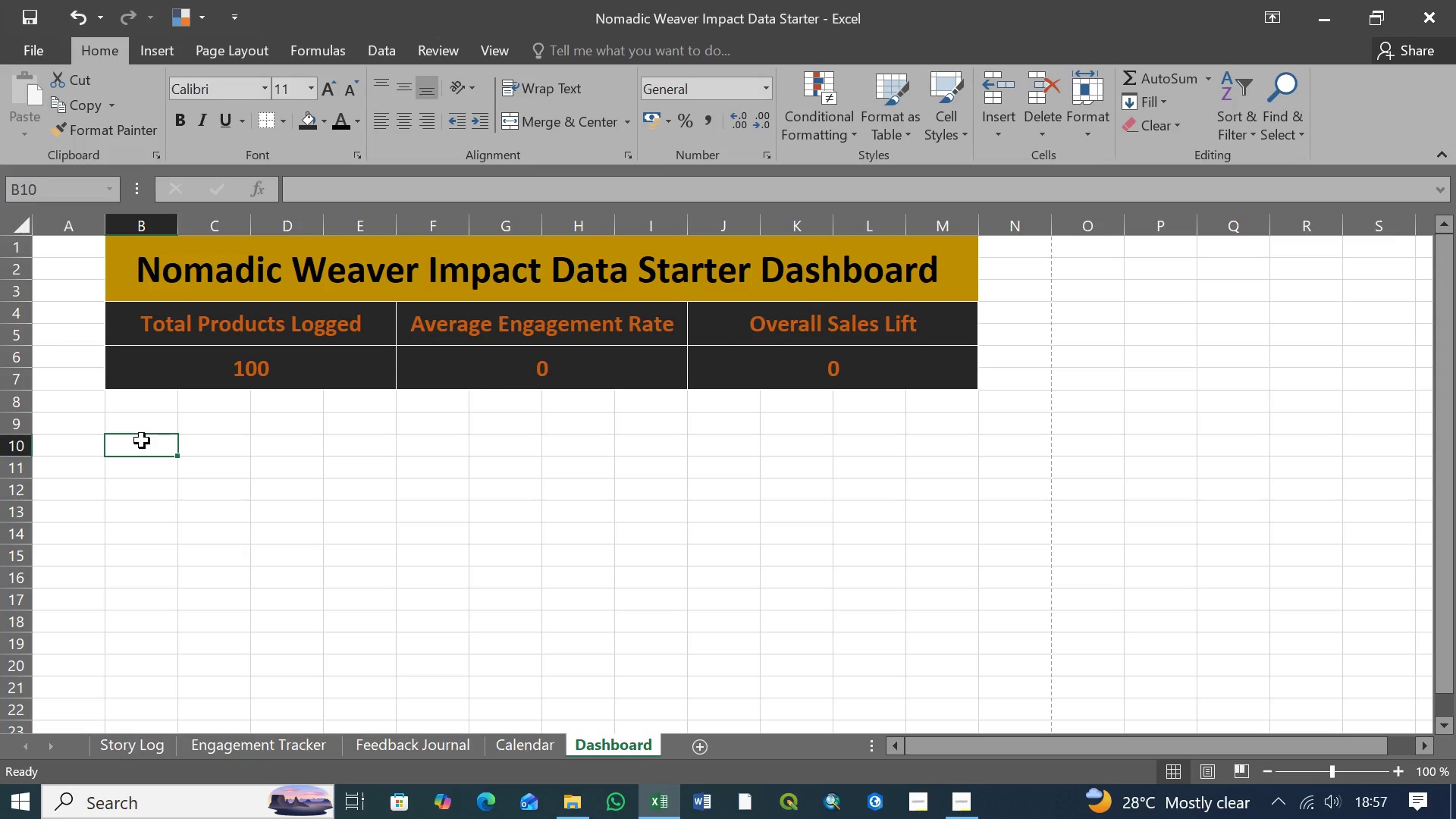 
wait(26.3)
 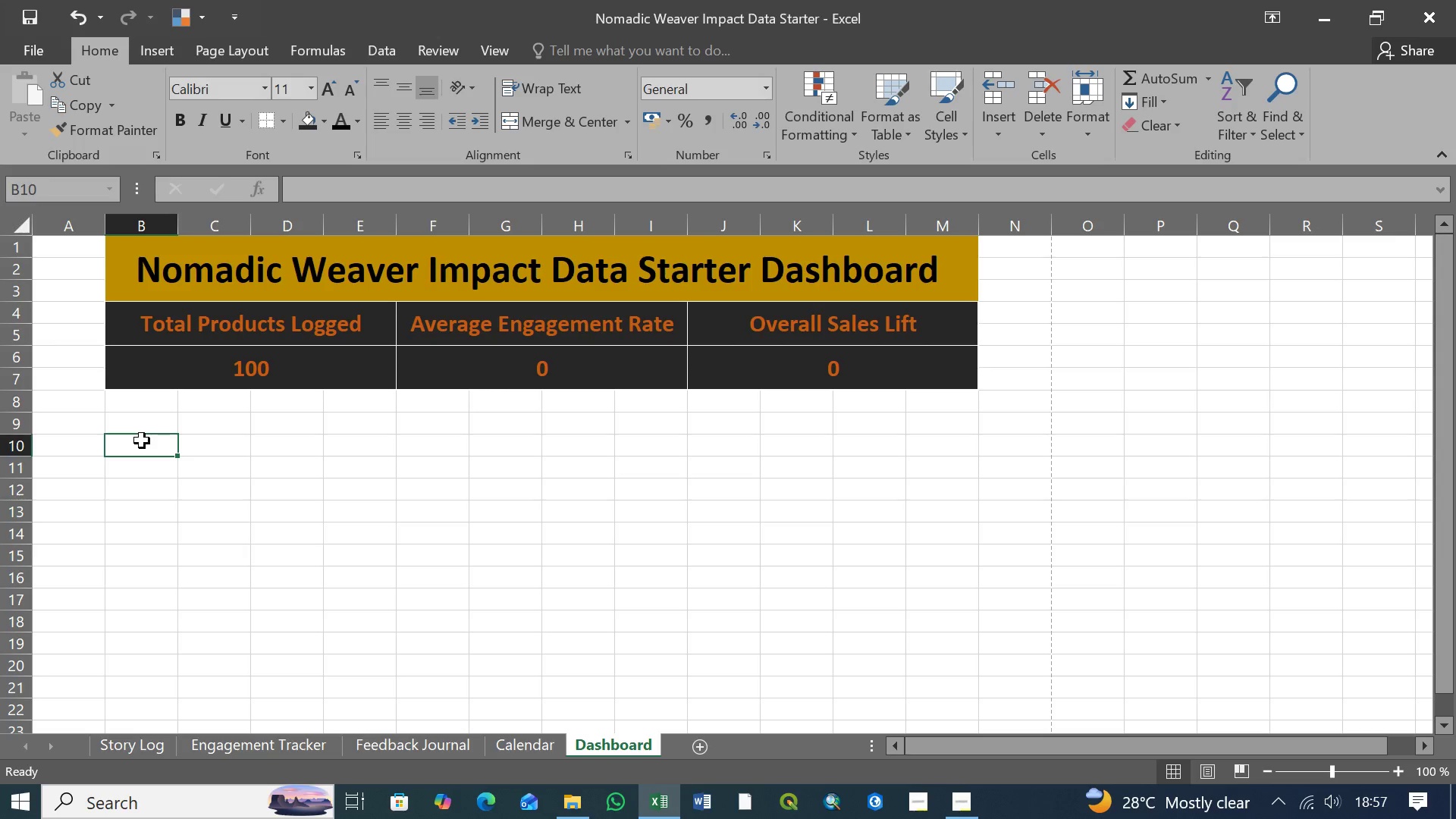 
left_click([227, 452])
 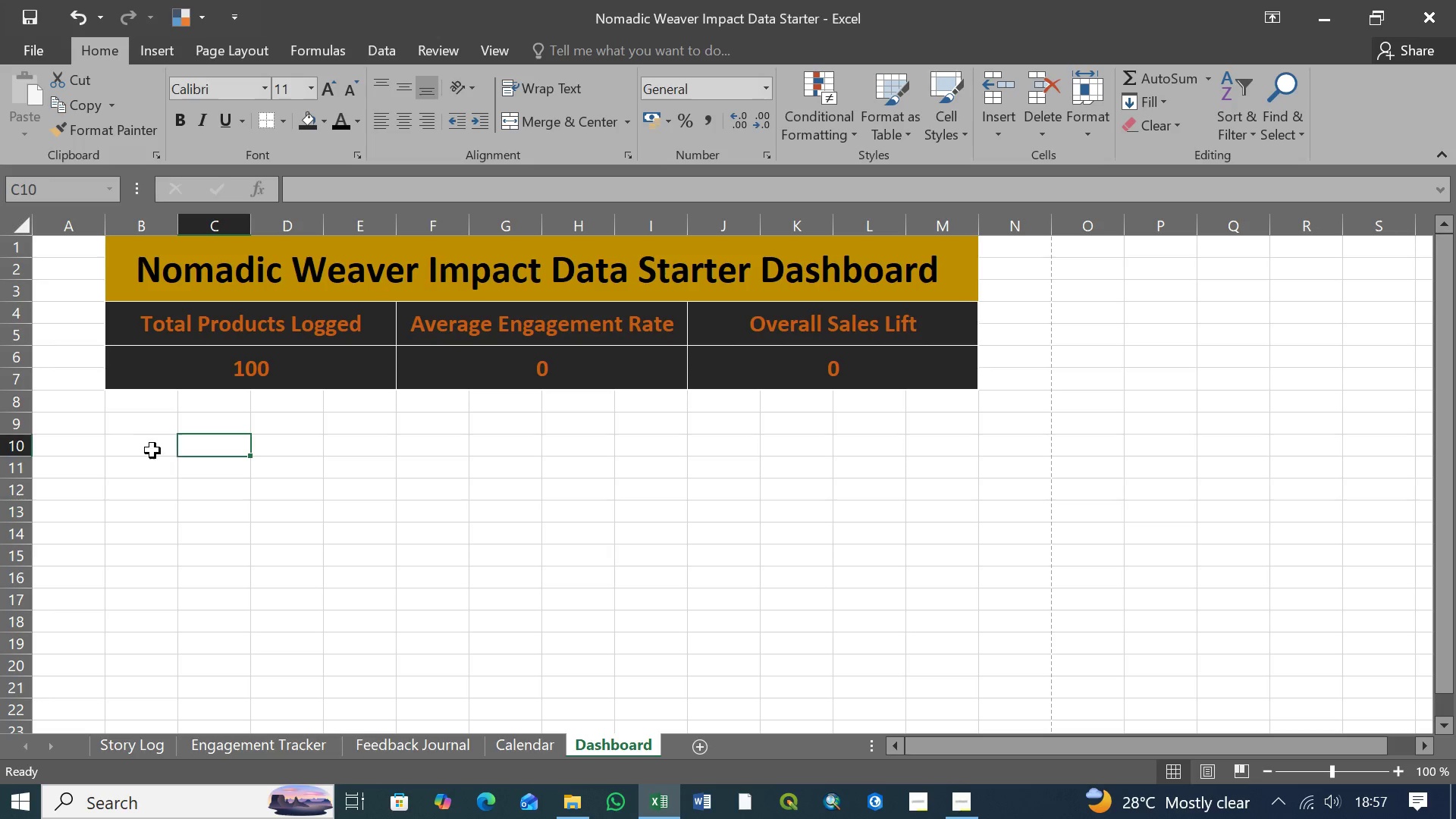 
hold_key(key=ShiftLeft, duration=0.53)
left_click([142, 450])
 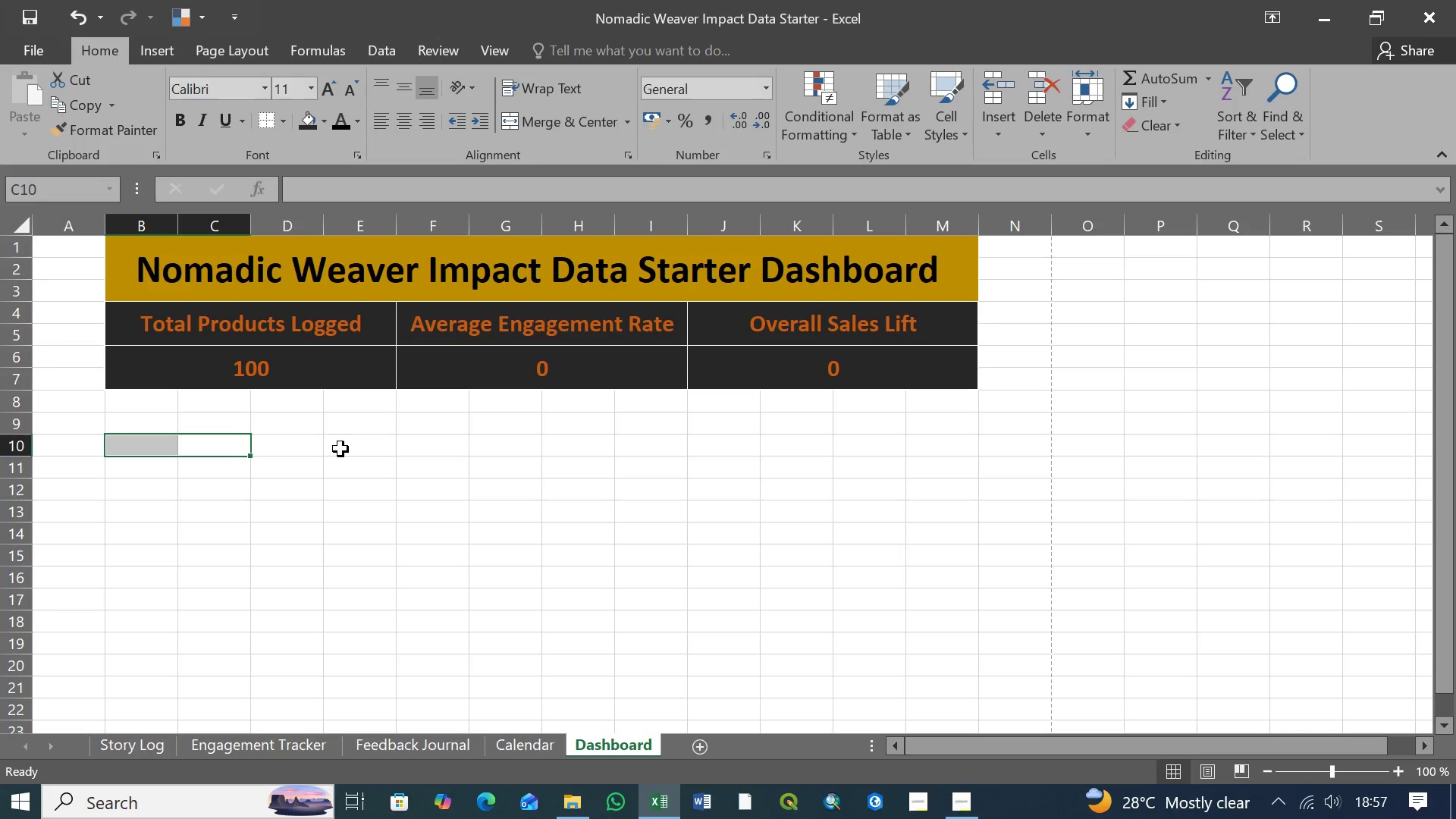 
left_click([341, 448])
 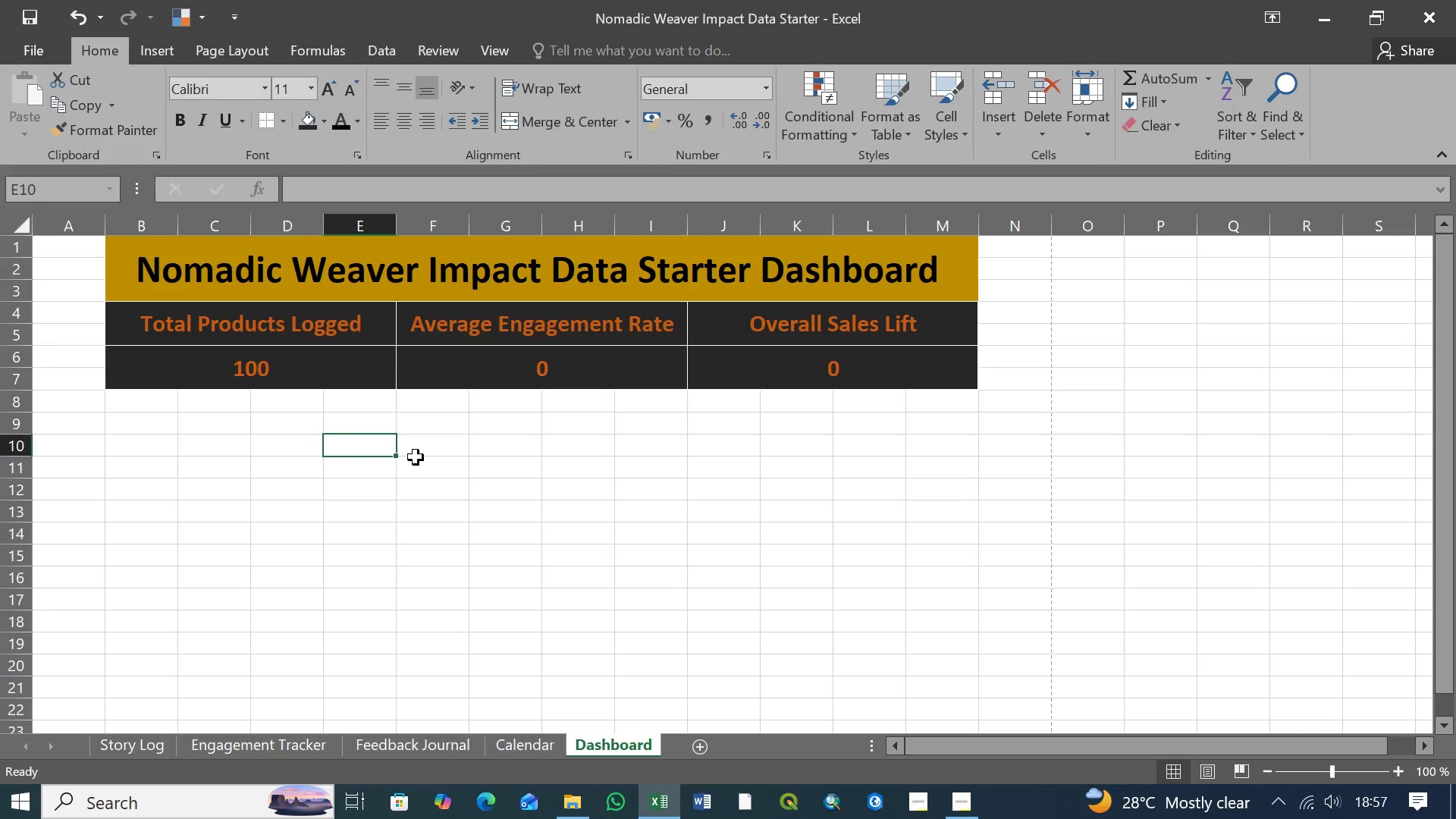 
hold_key(key=ShiftLeft, duration=0.81)
left_click([458, 450])
 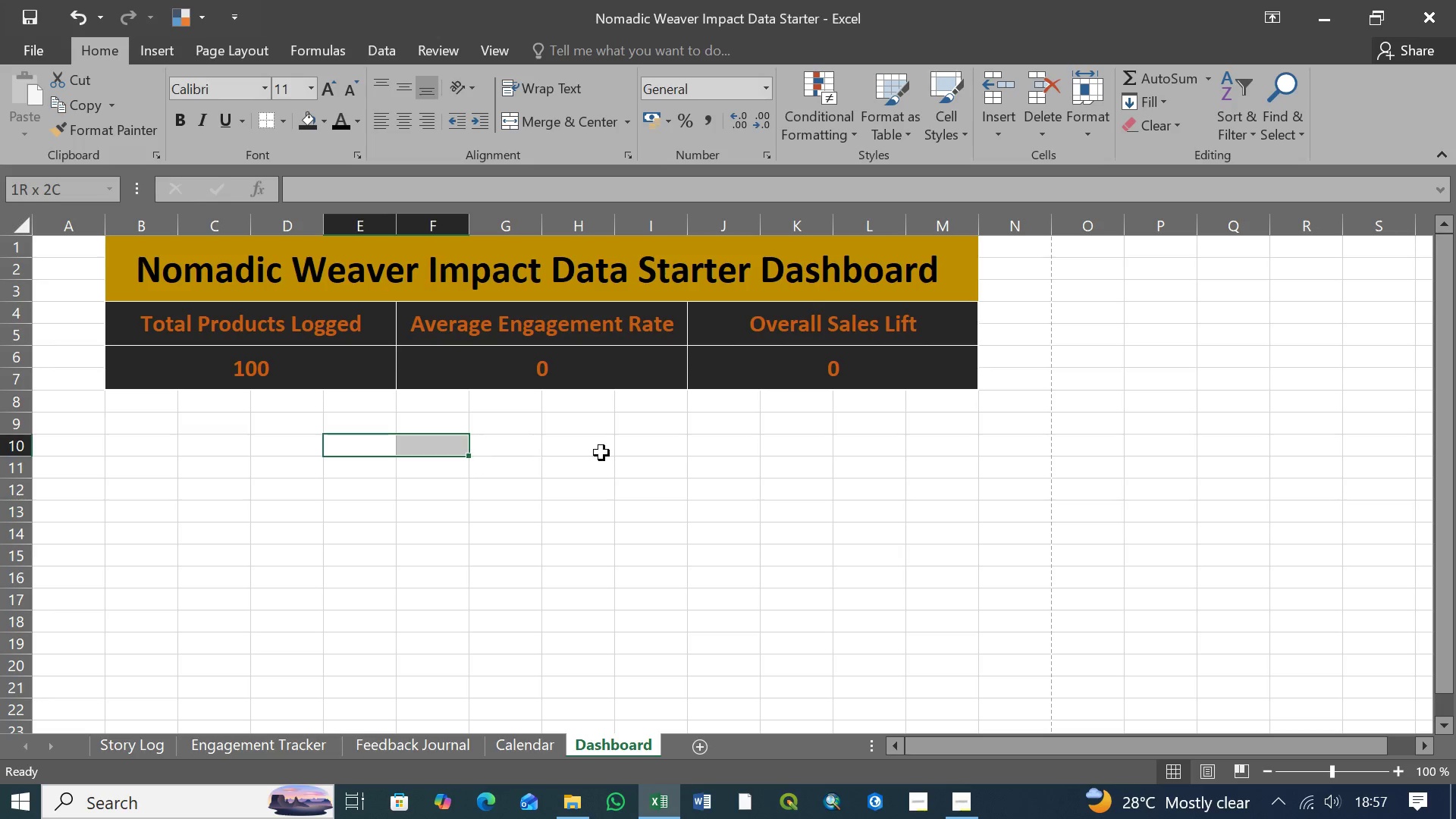 
hold_key(key=ShiftLeft, duration=1.51)
left_click([740, 447])
 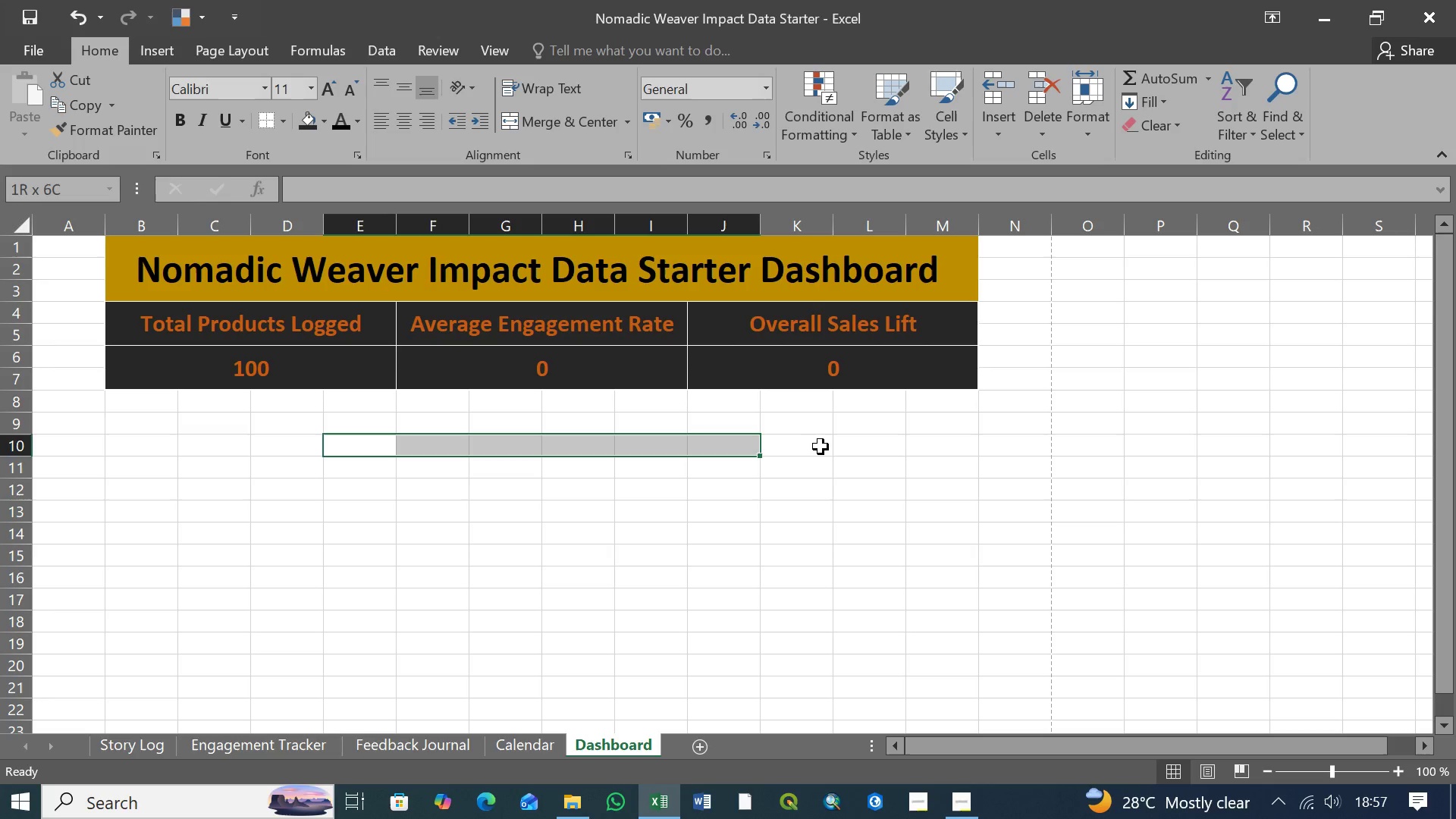 
hold_key(key=ShiftLeft, duration=0.36)
left_click([826, 447])
 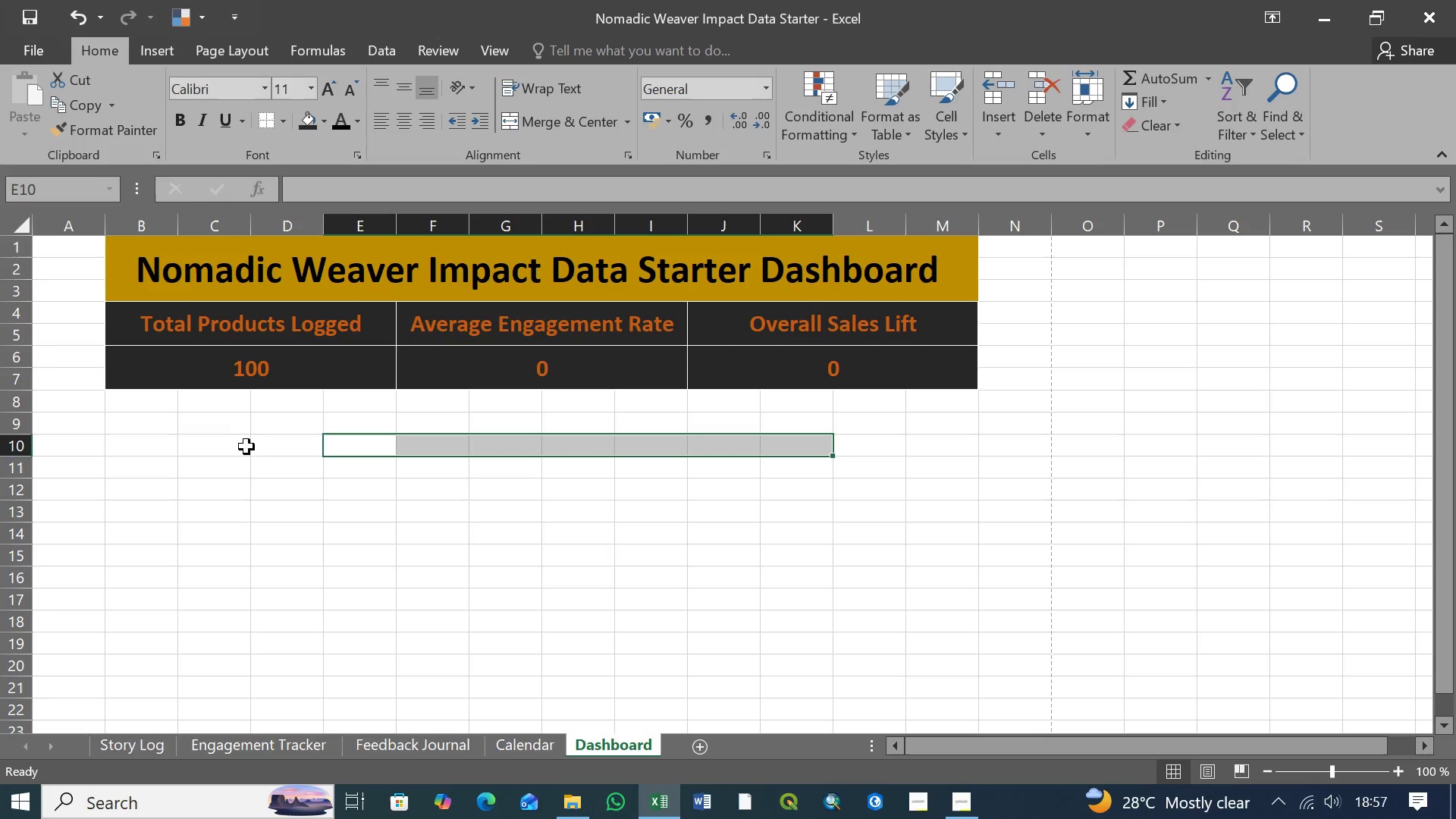 
hold_key(key=ShiftLeft, duration=0.48)
left_click([224, 442])
 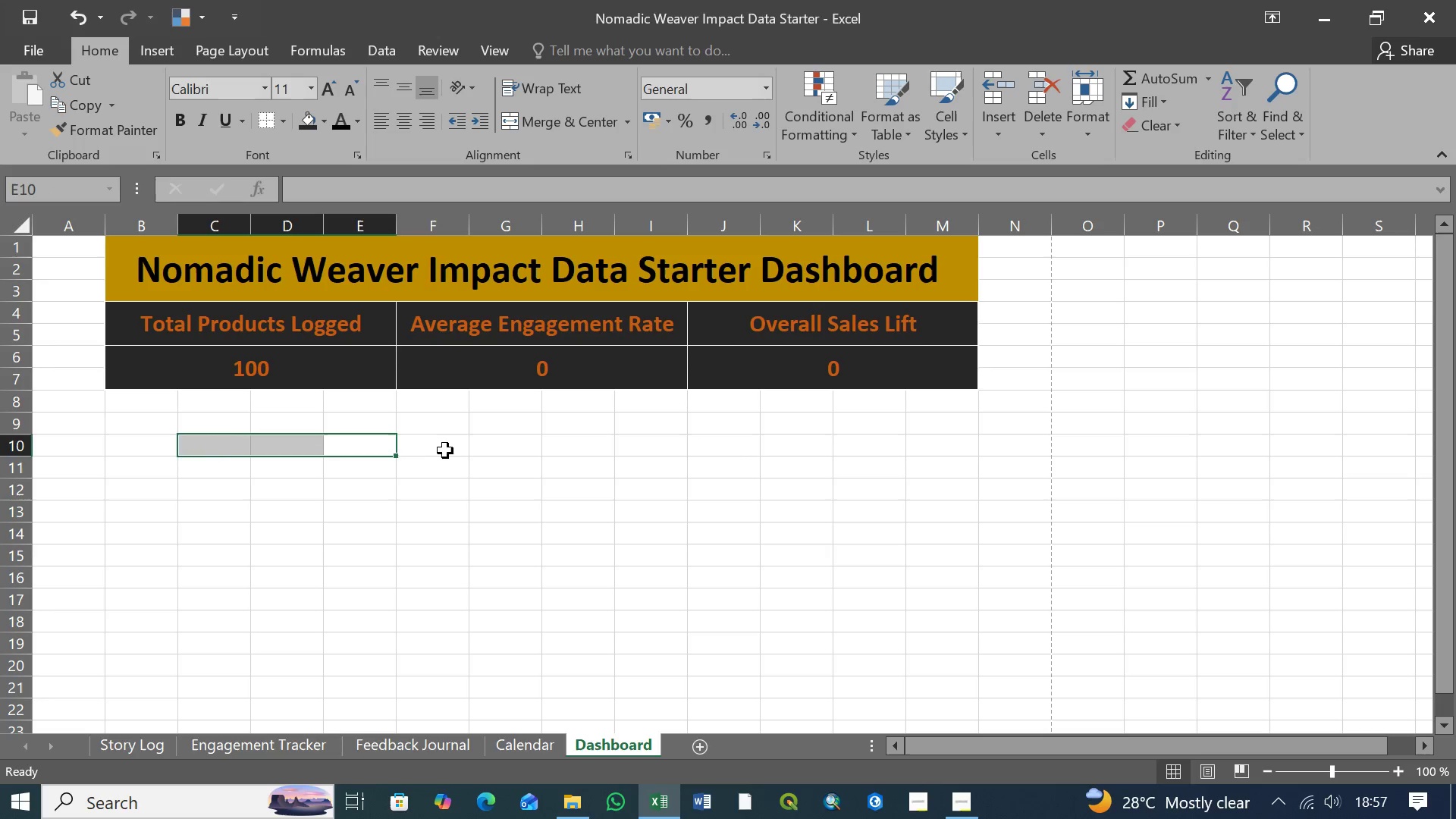 
left_click([433, 444])
 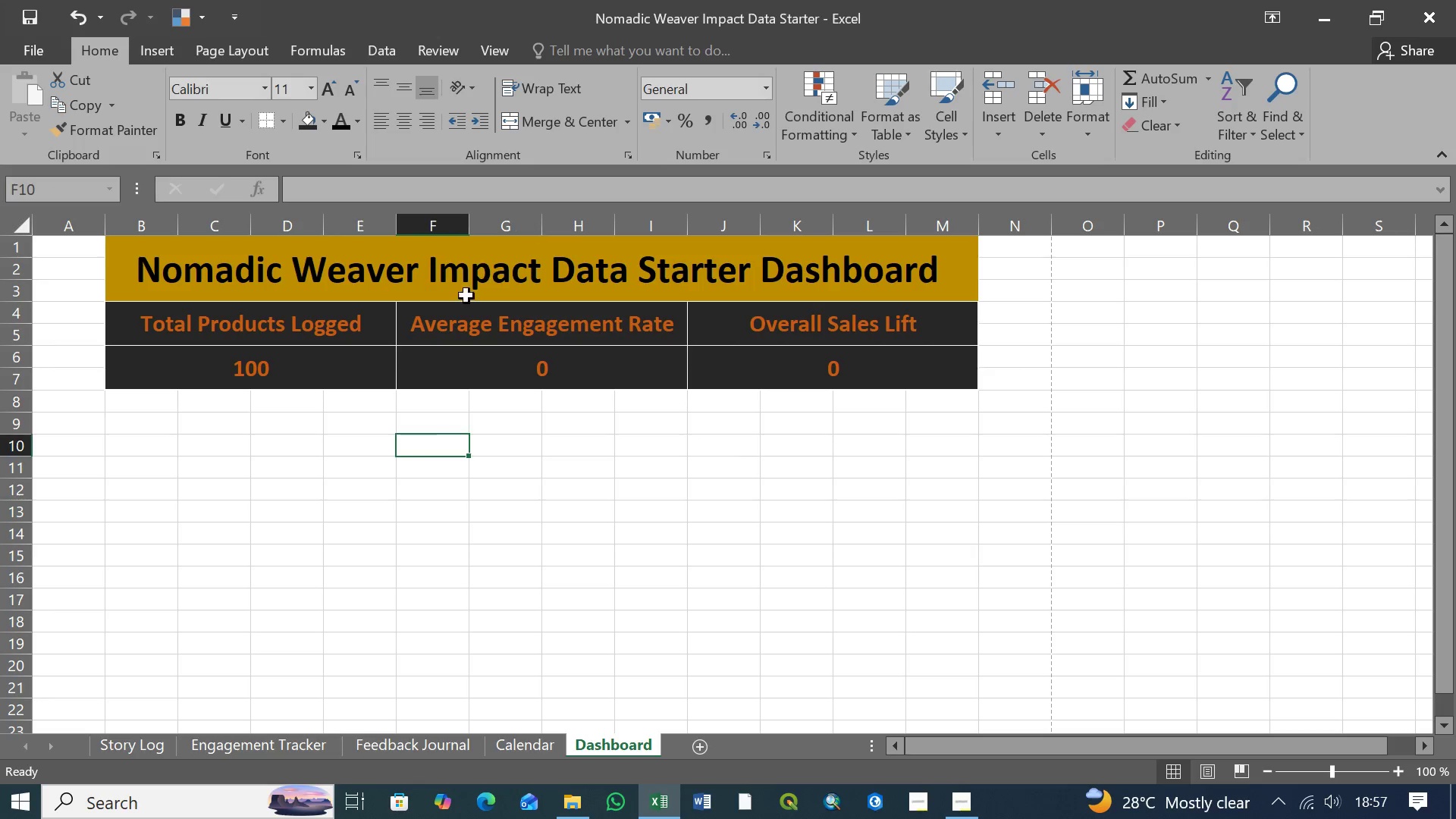 
key(Control+S)
 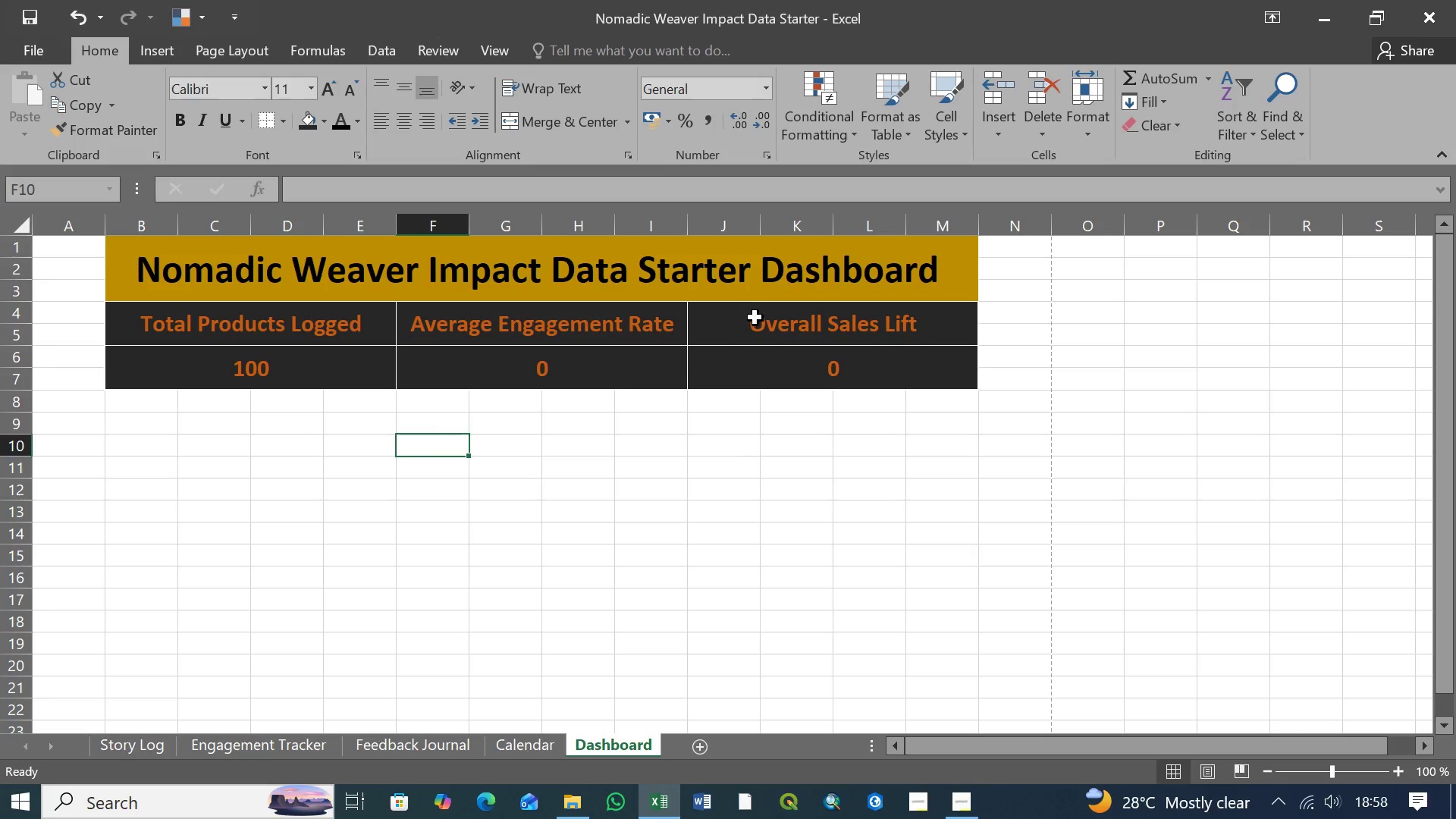 
left_click([781, 325])
 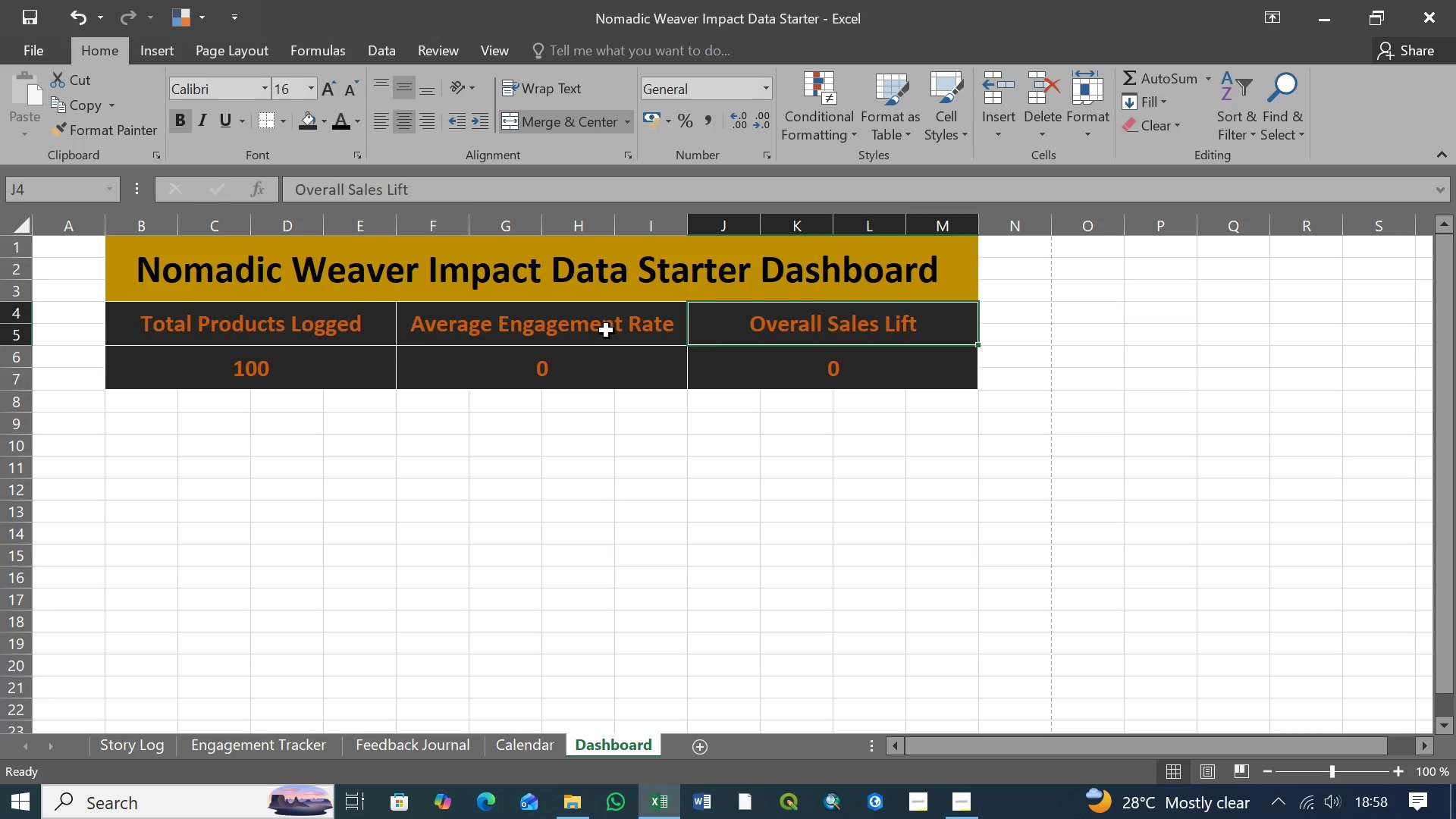 
left_click([606, 331])
 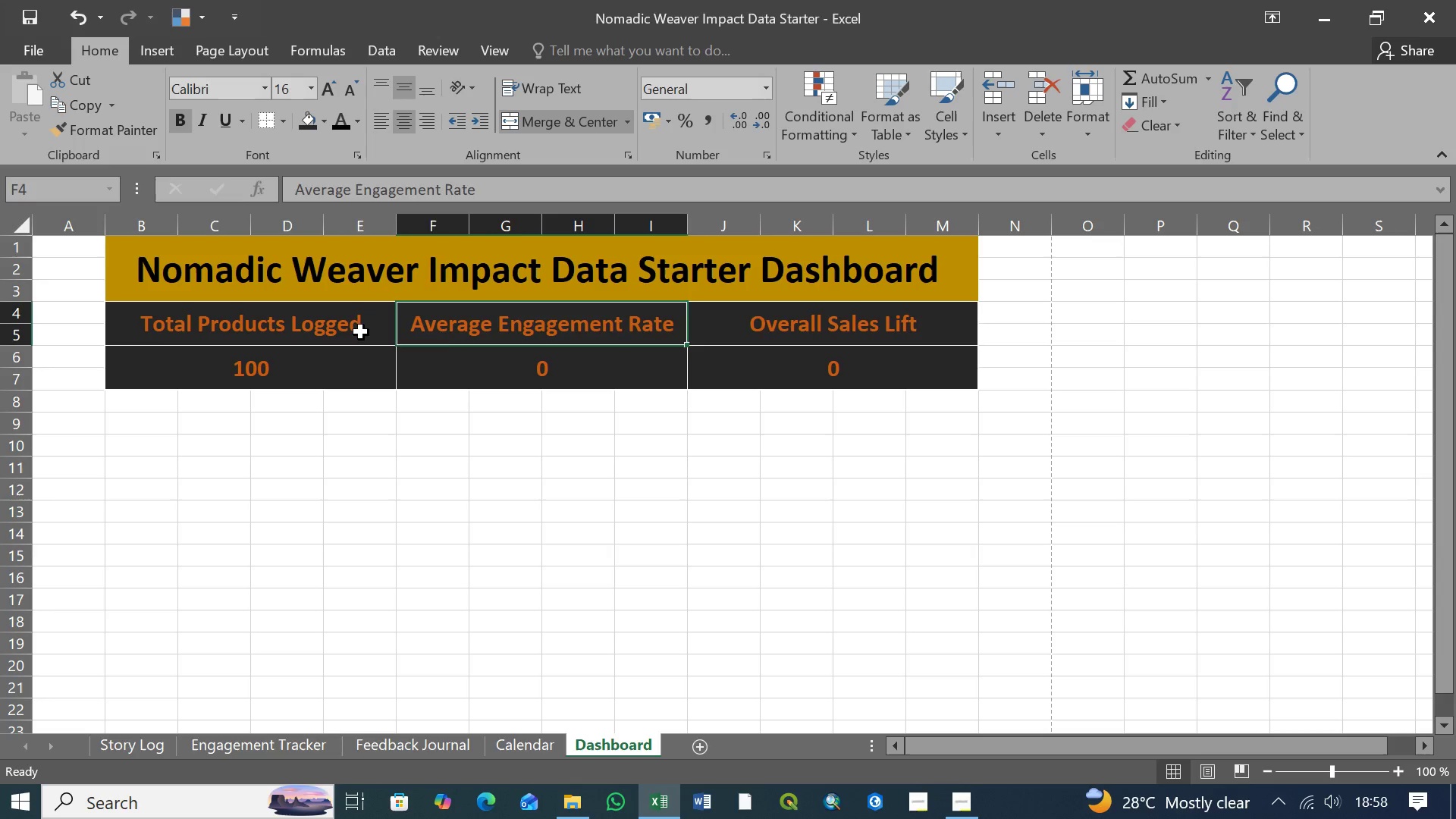 
left_click([353, 331])
 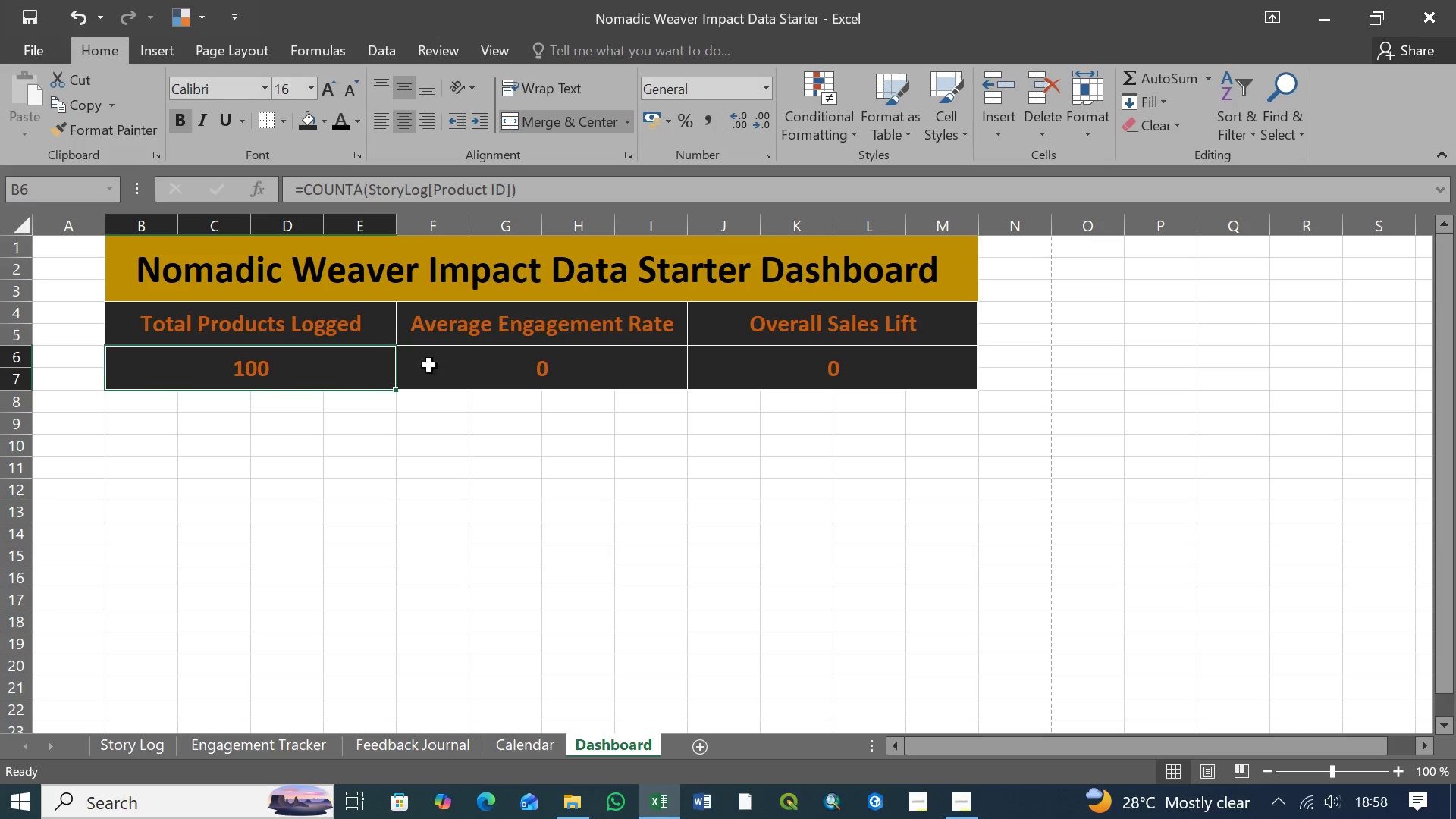 
double_click([491, 369])
 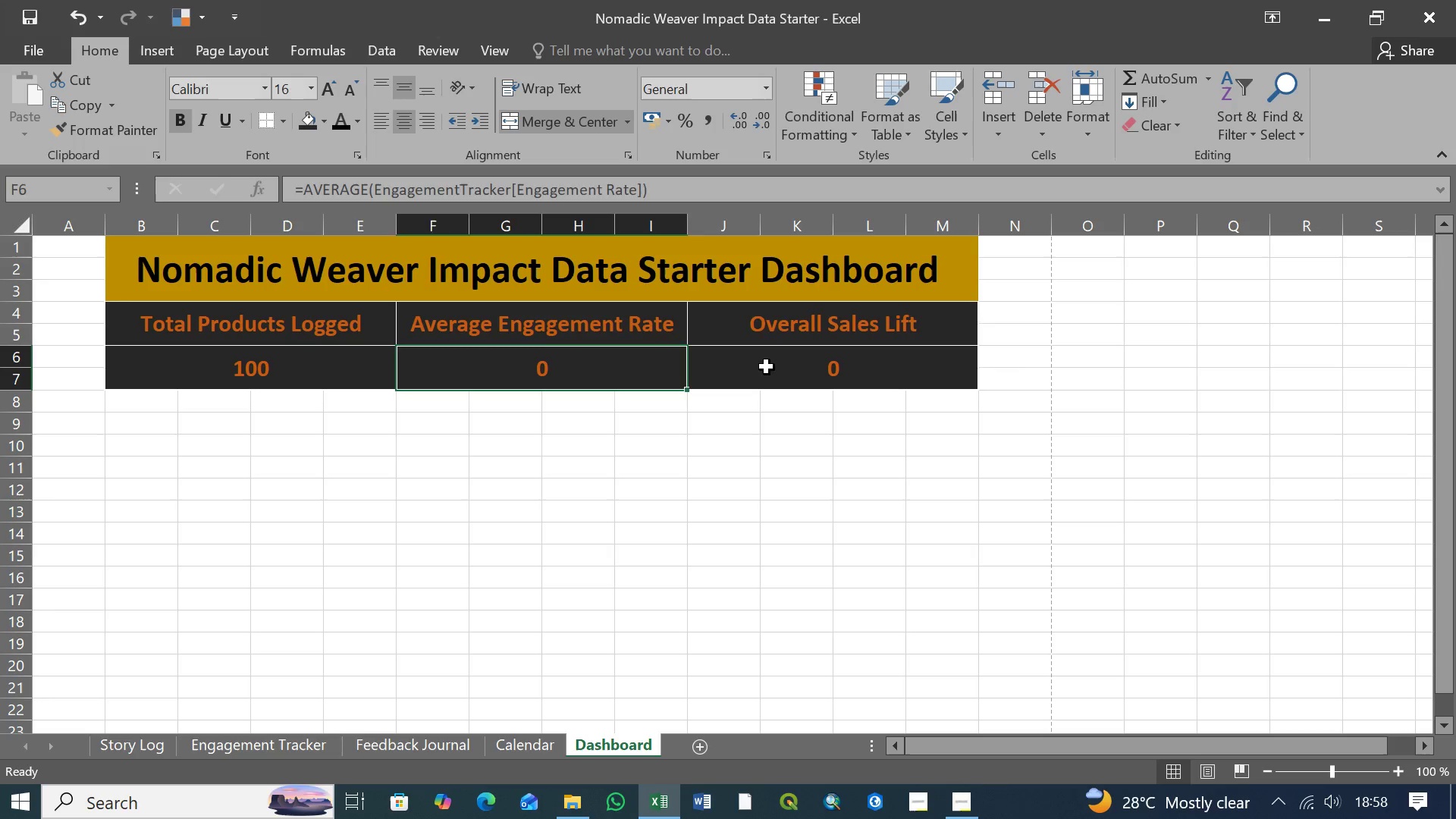 
triple_click([770, 367])
 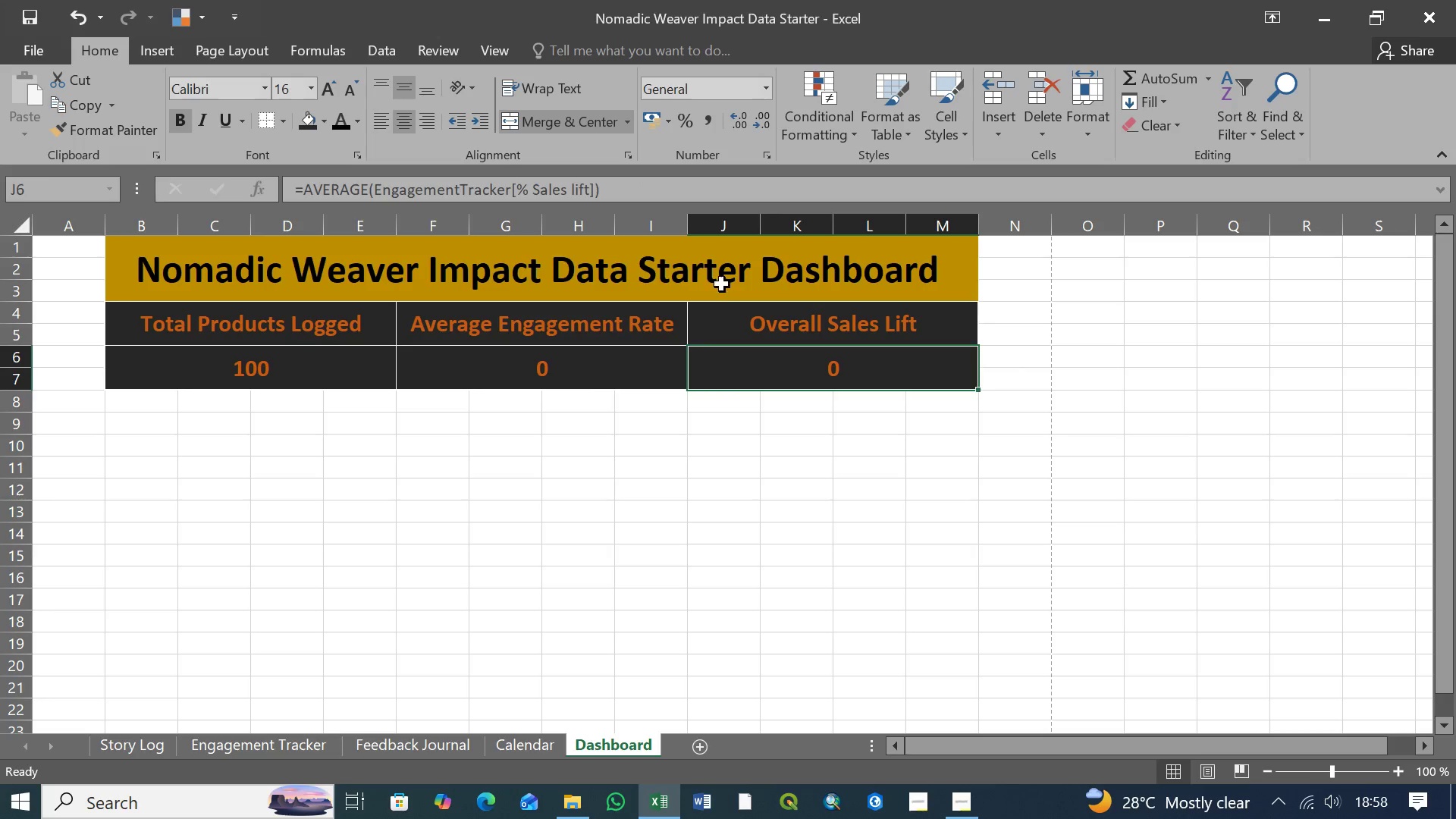 
left_click([712, 277])
 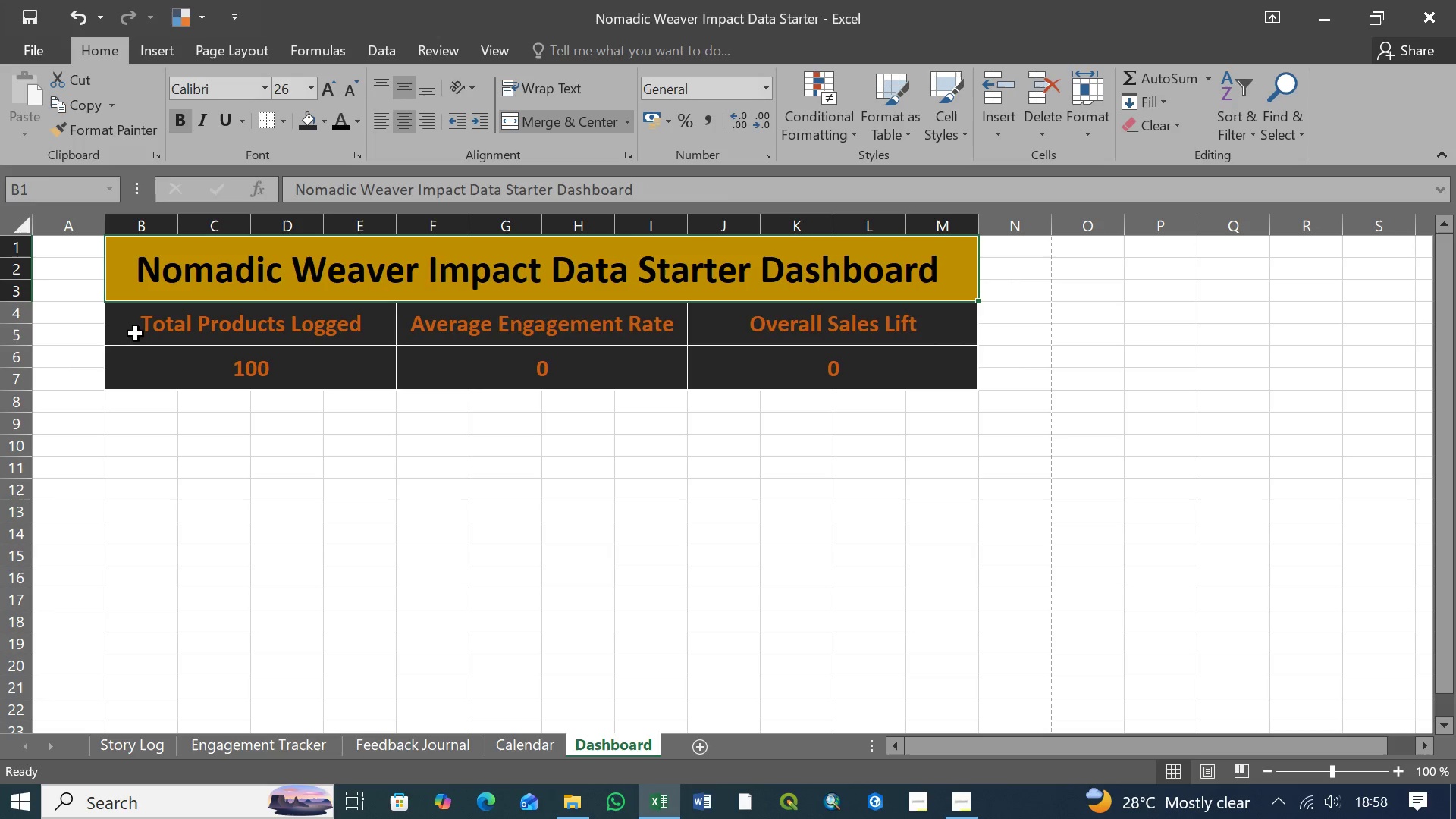 
left_click([145, 326])
 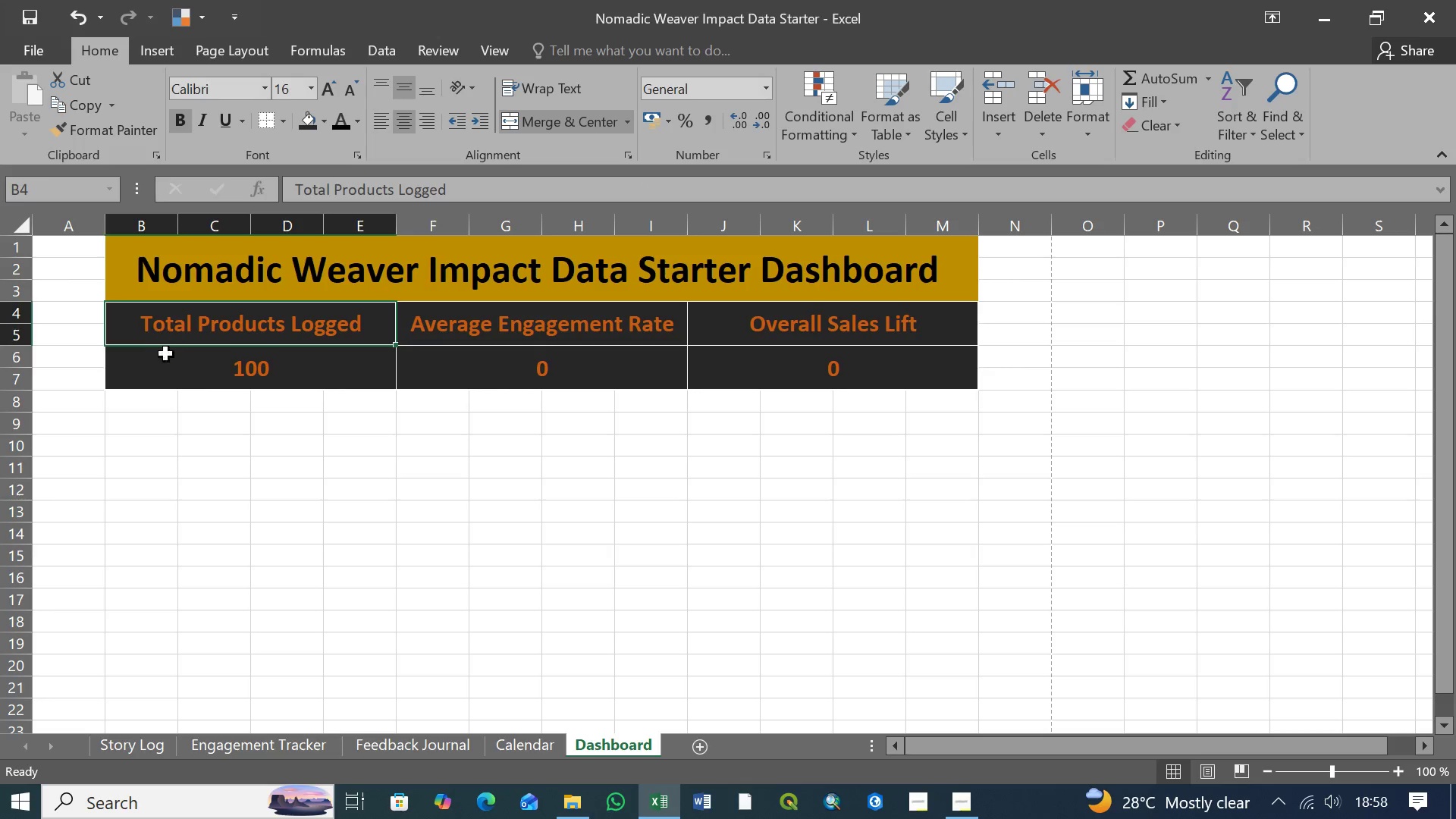 
left_click([170, 359])
 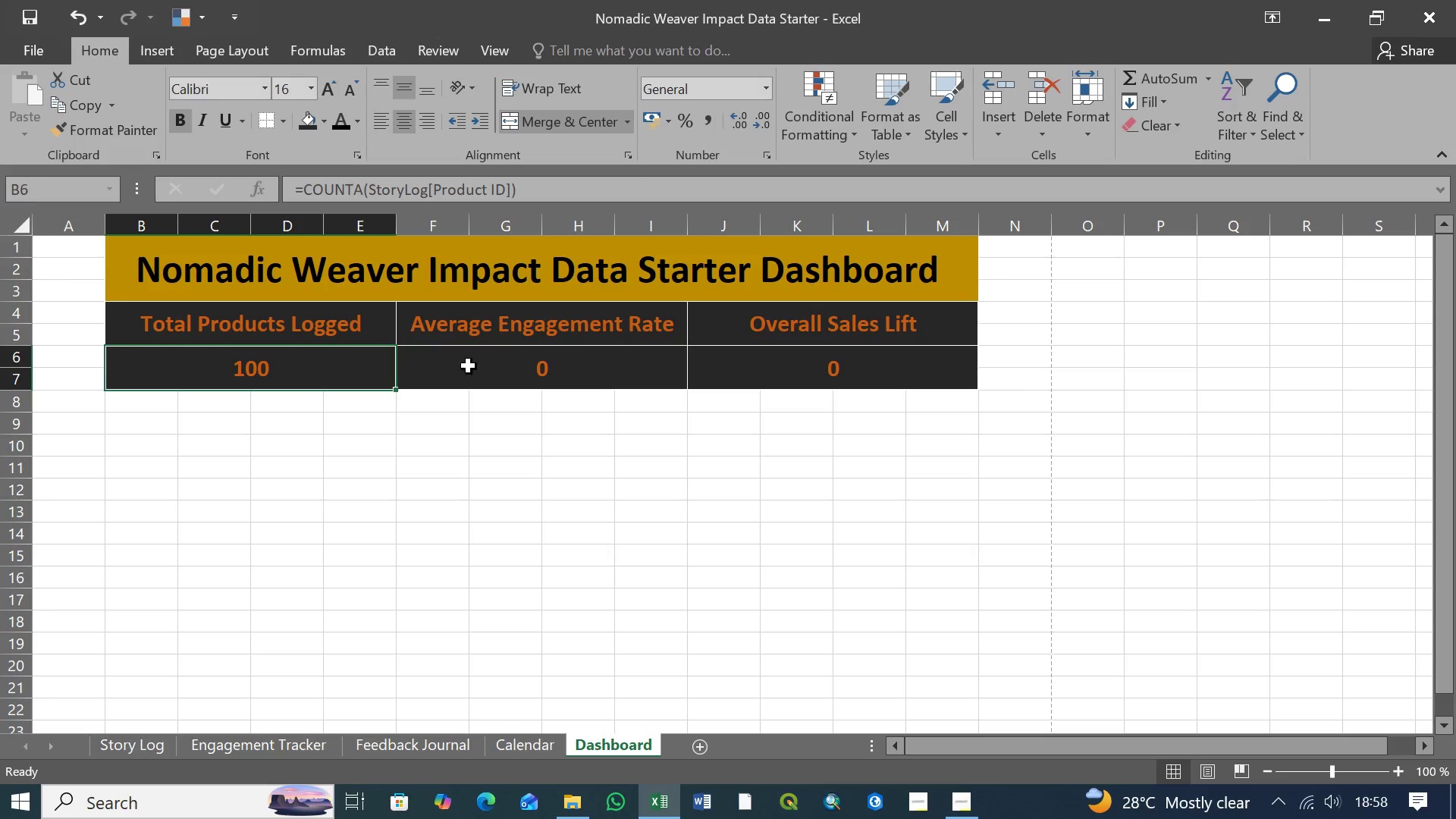 
left_click([488, 367])
 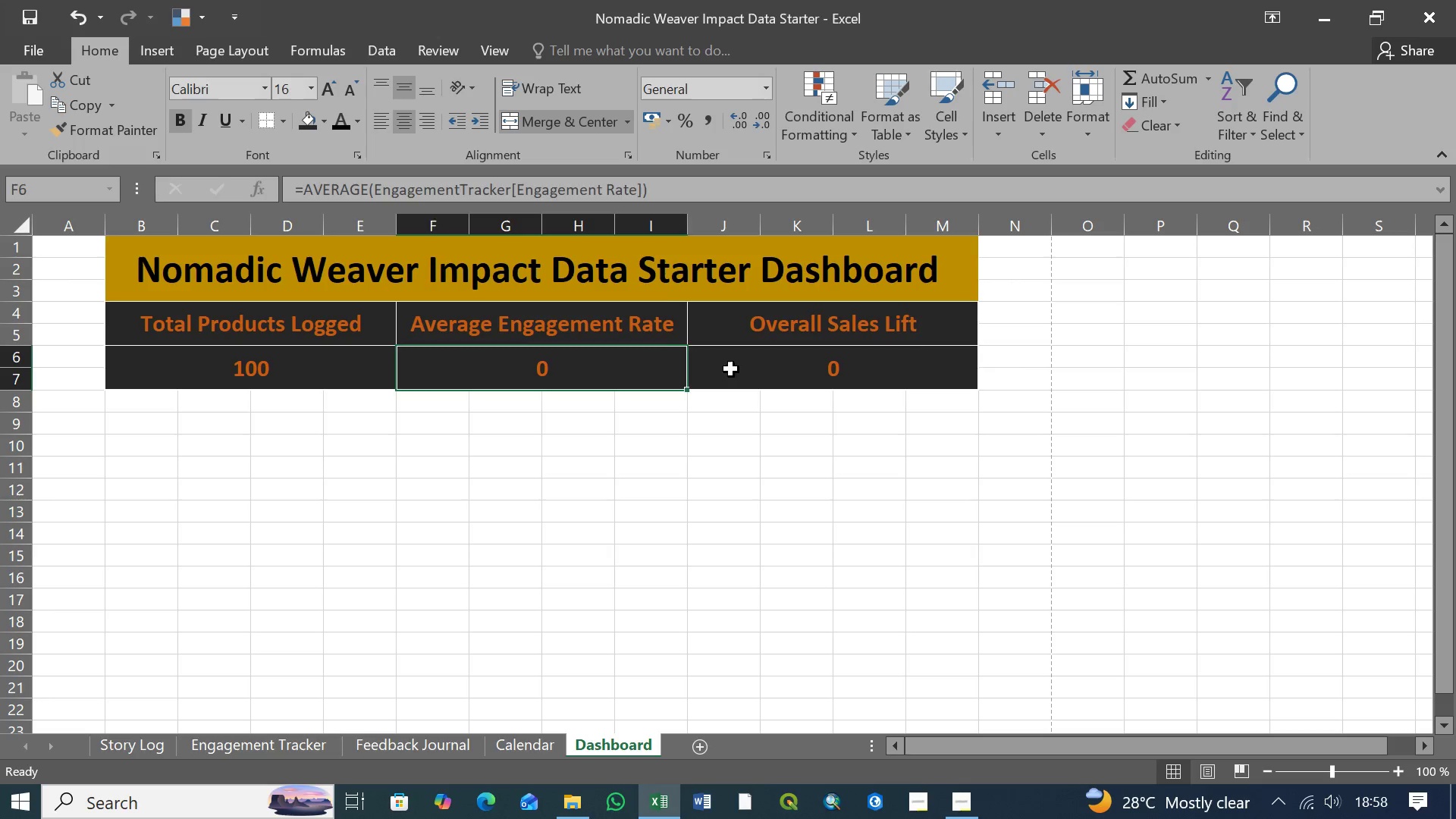 
left_click([733, 369])
 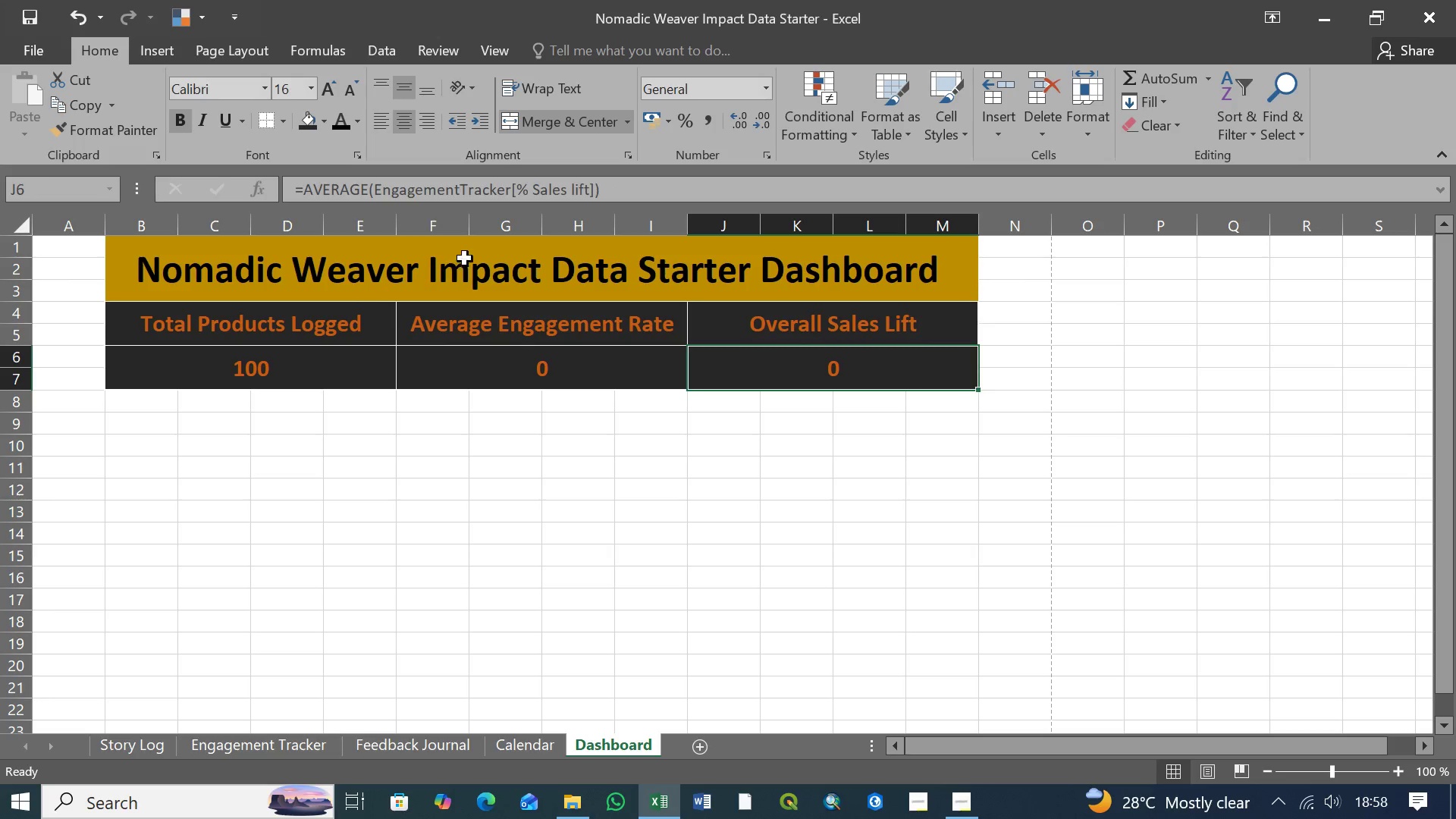 
left_click([473, 249])
 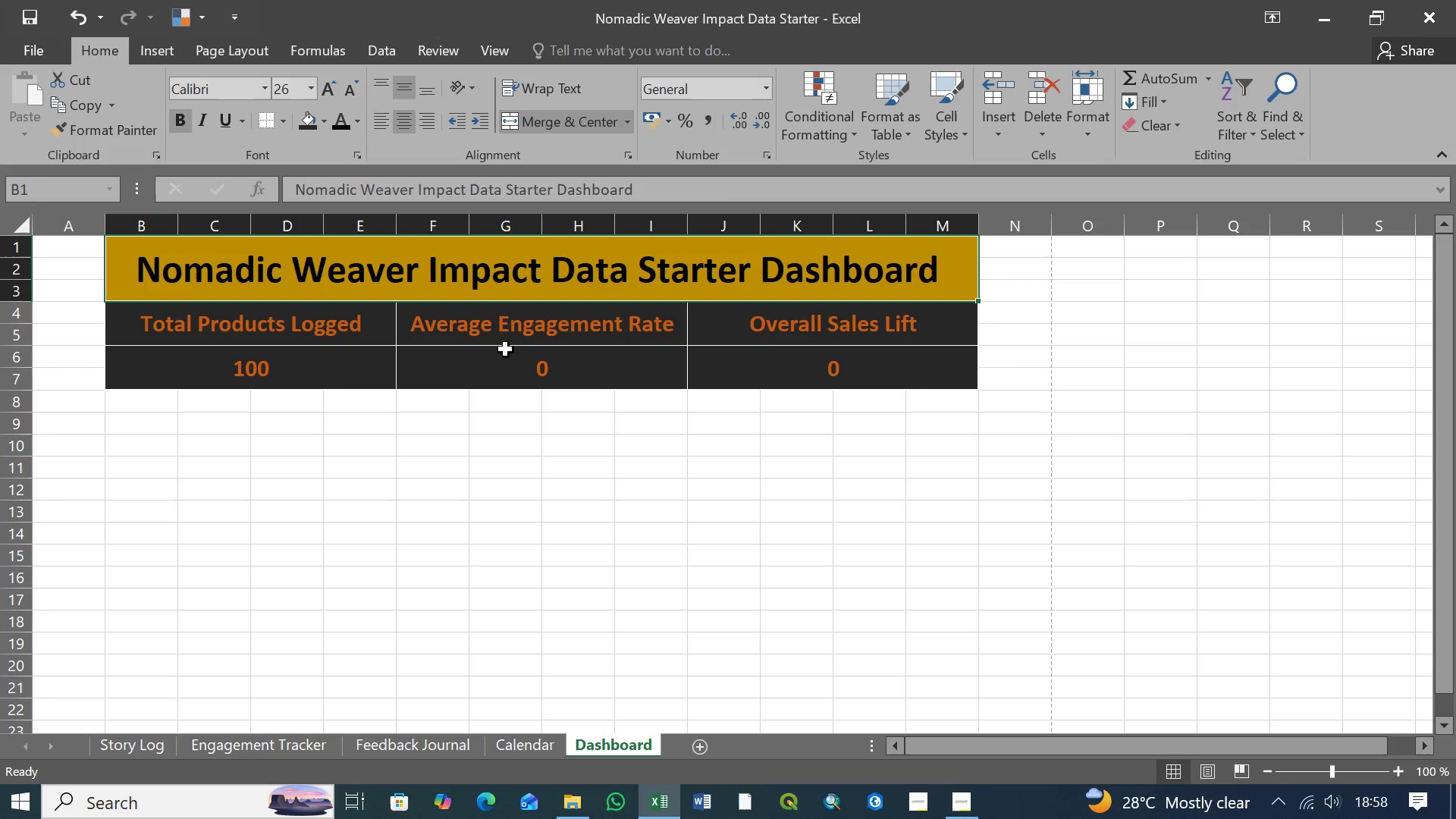 
left_click([467, 414])
 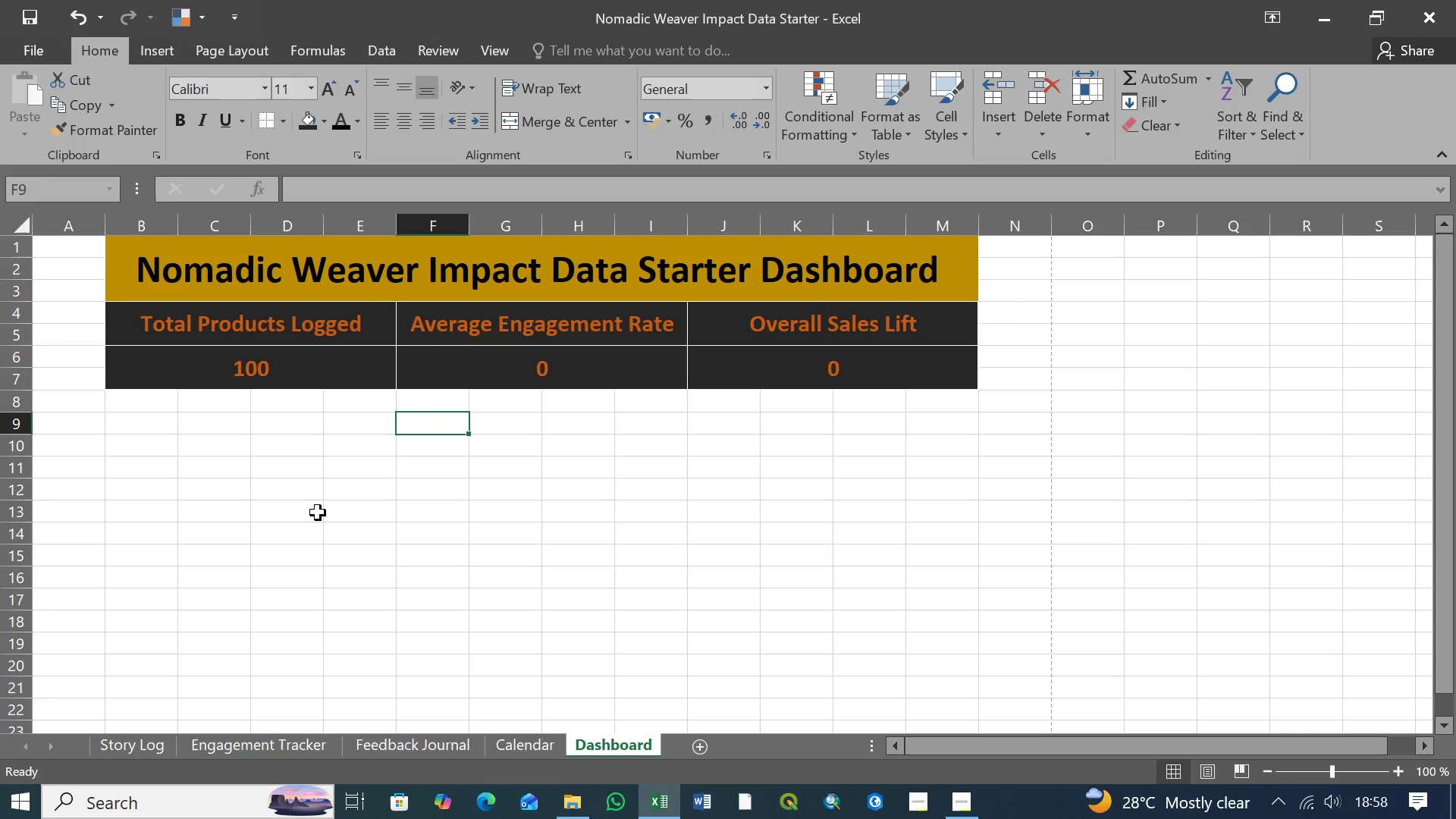 
key(Control+S)
 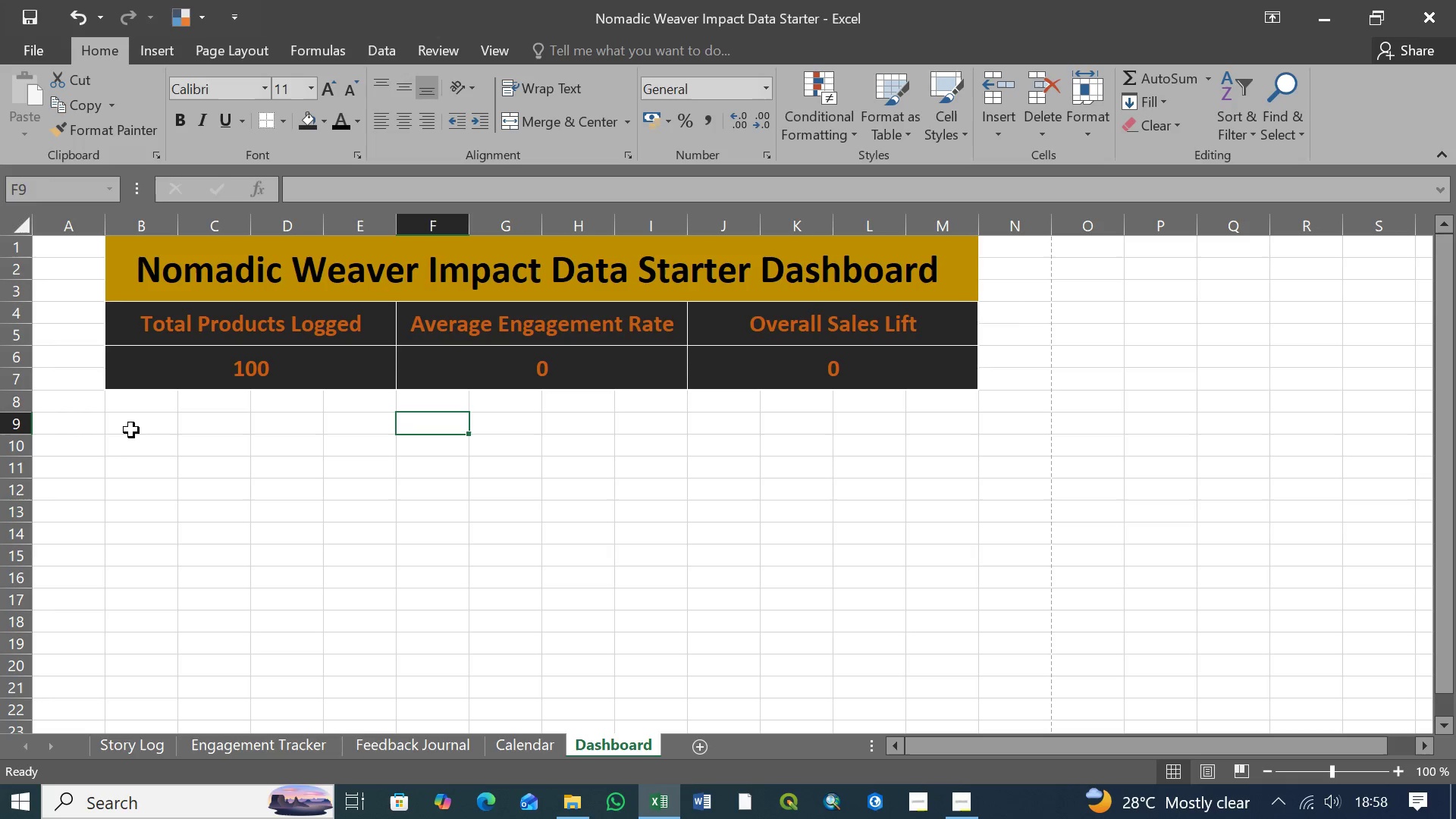 
left_click([131, 425])
 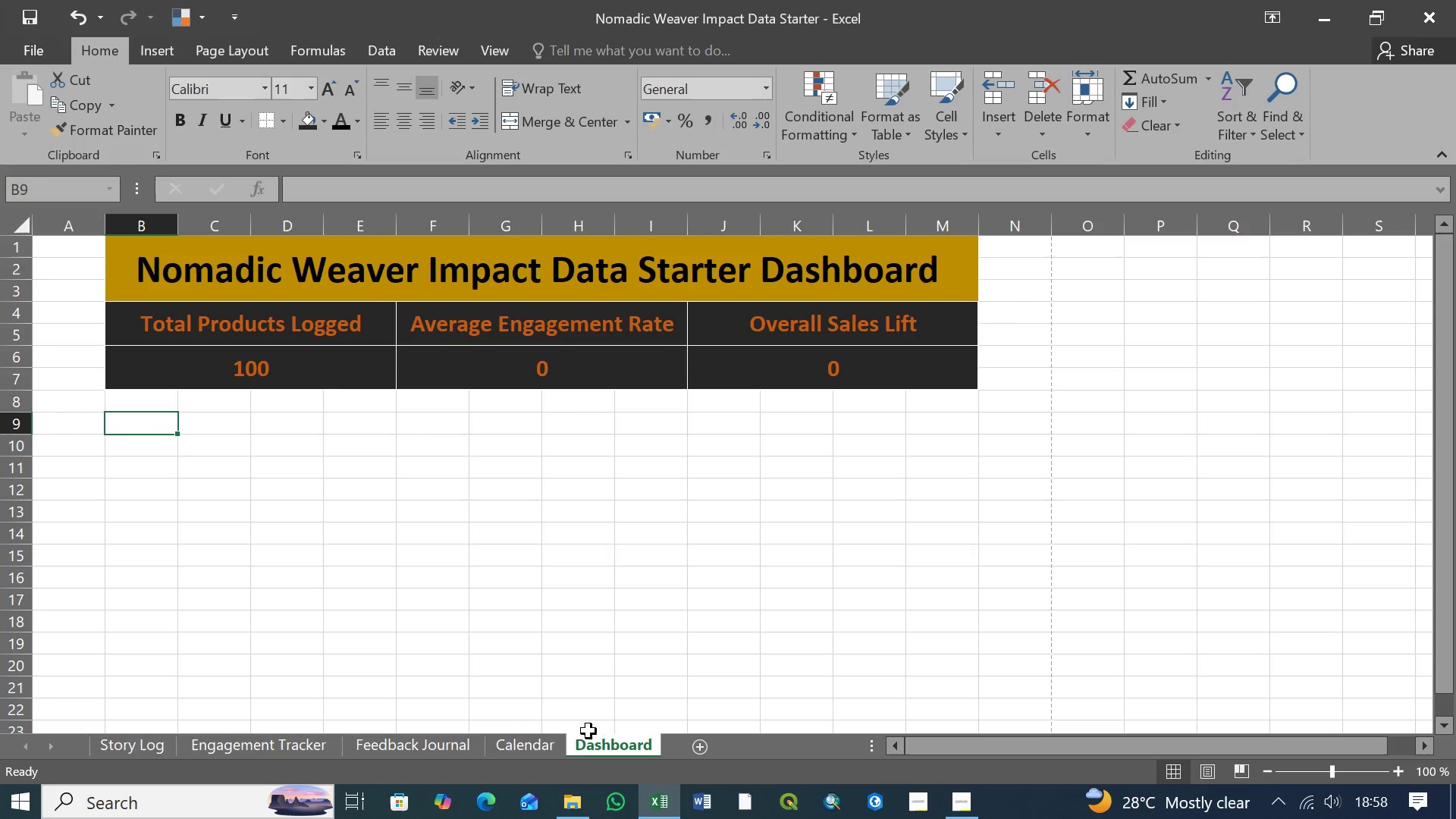 
left_click([534, 745])
 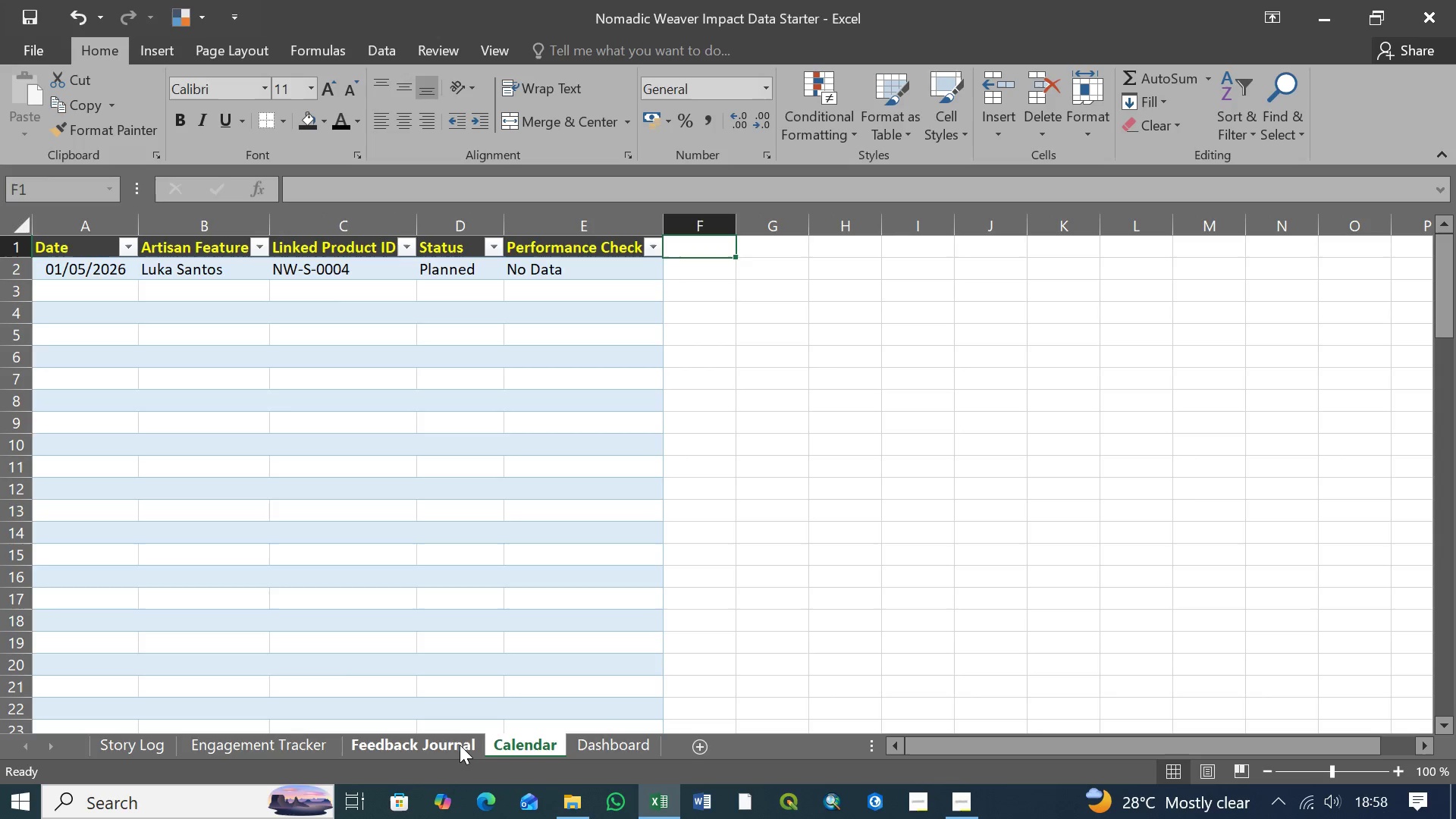 
left_click([435, 740])
 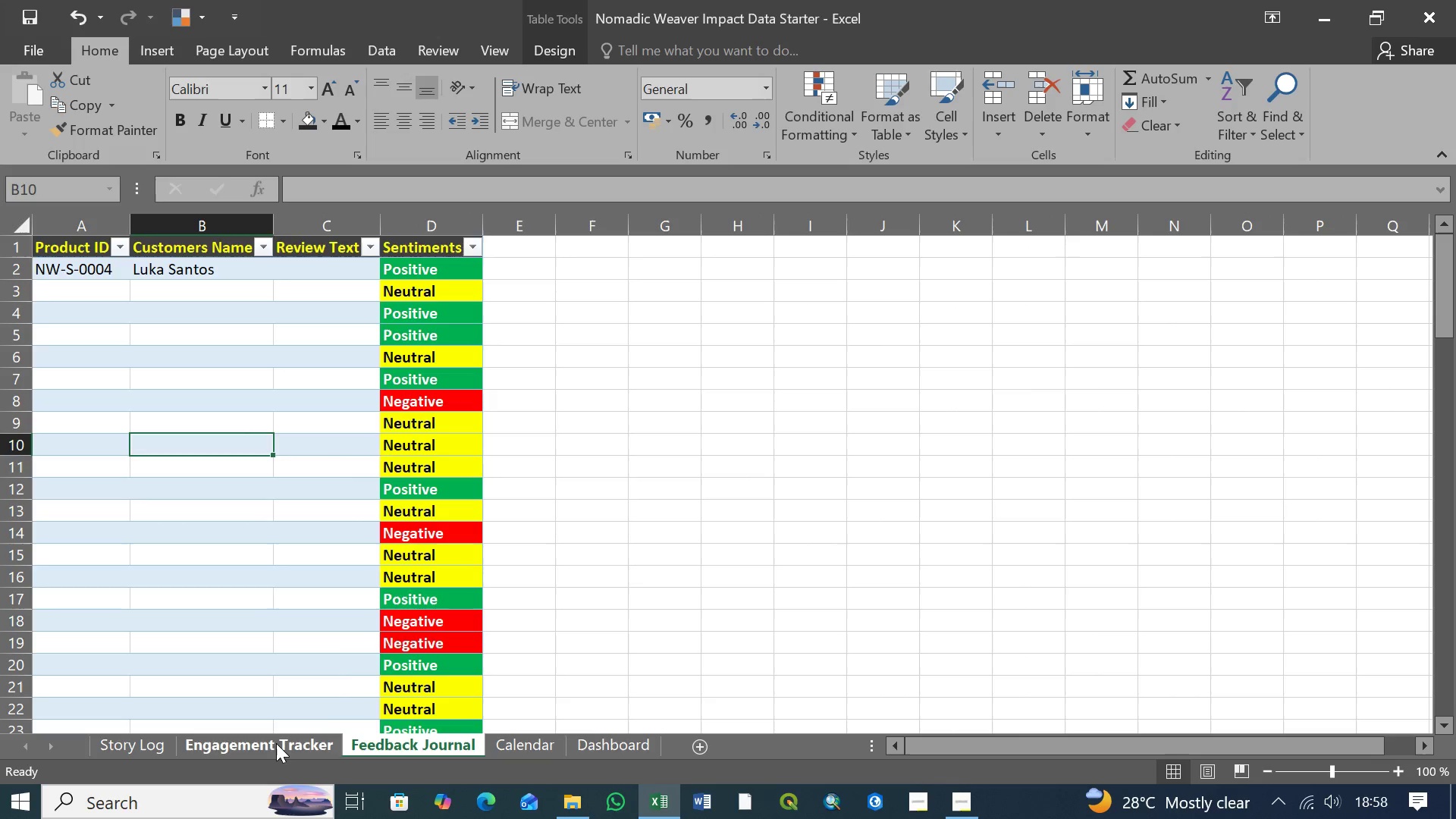 
left_click([273, 743])
 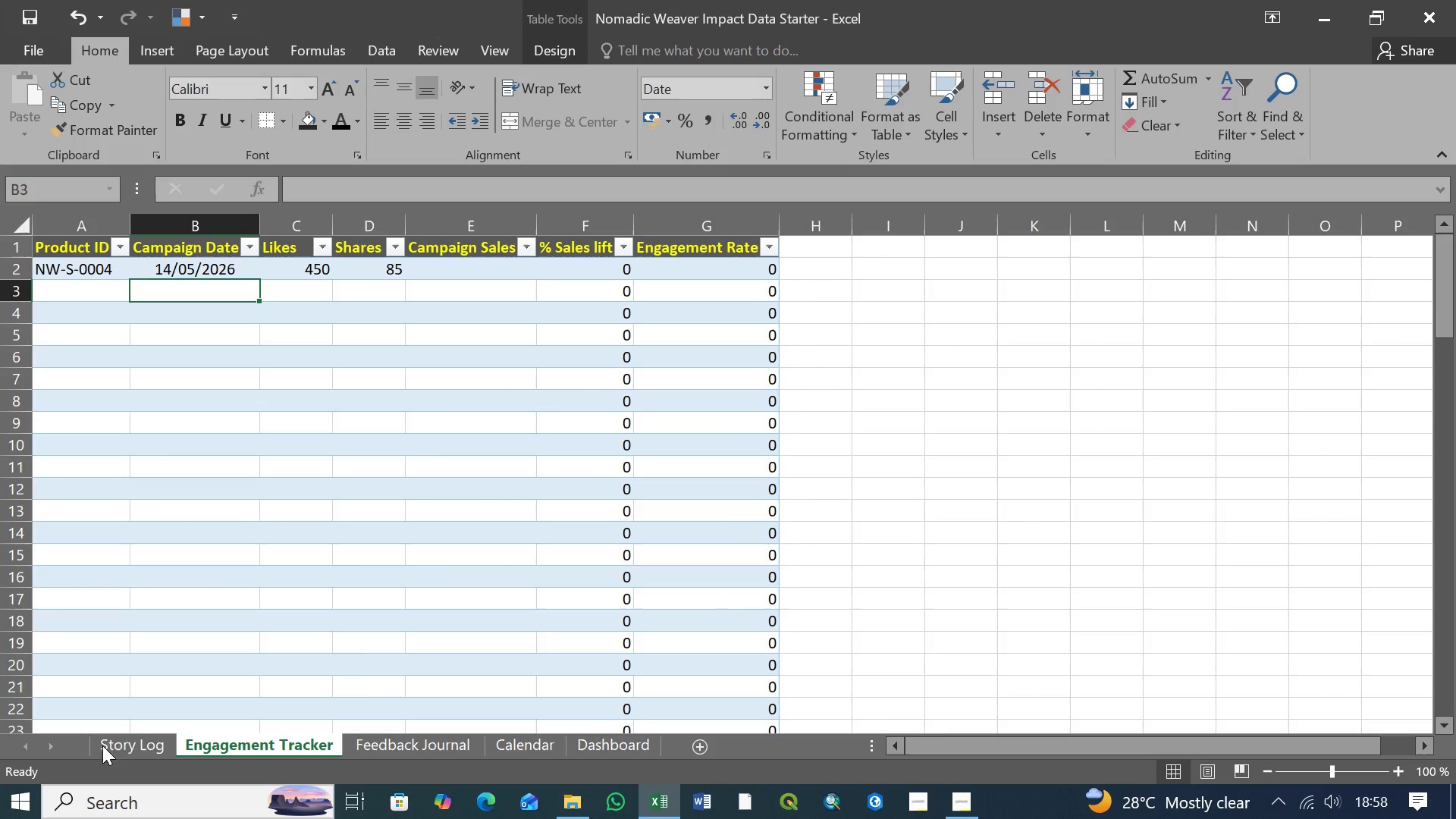 
left_click([117, 745])
 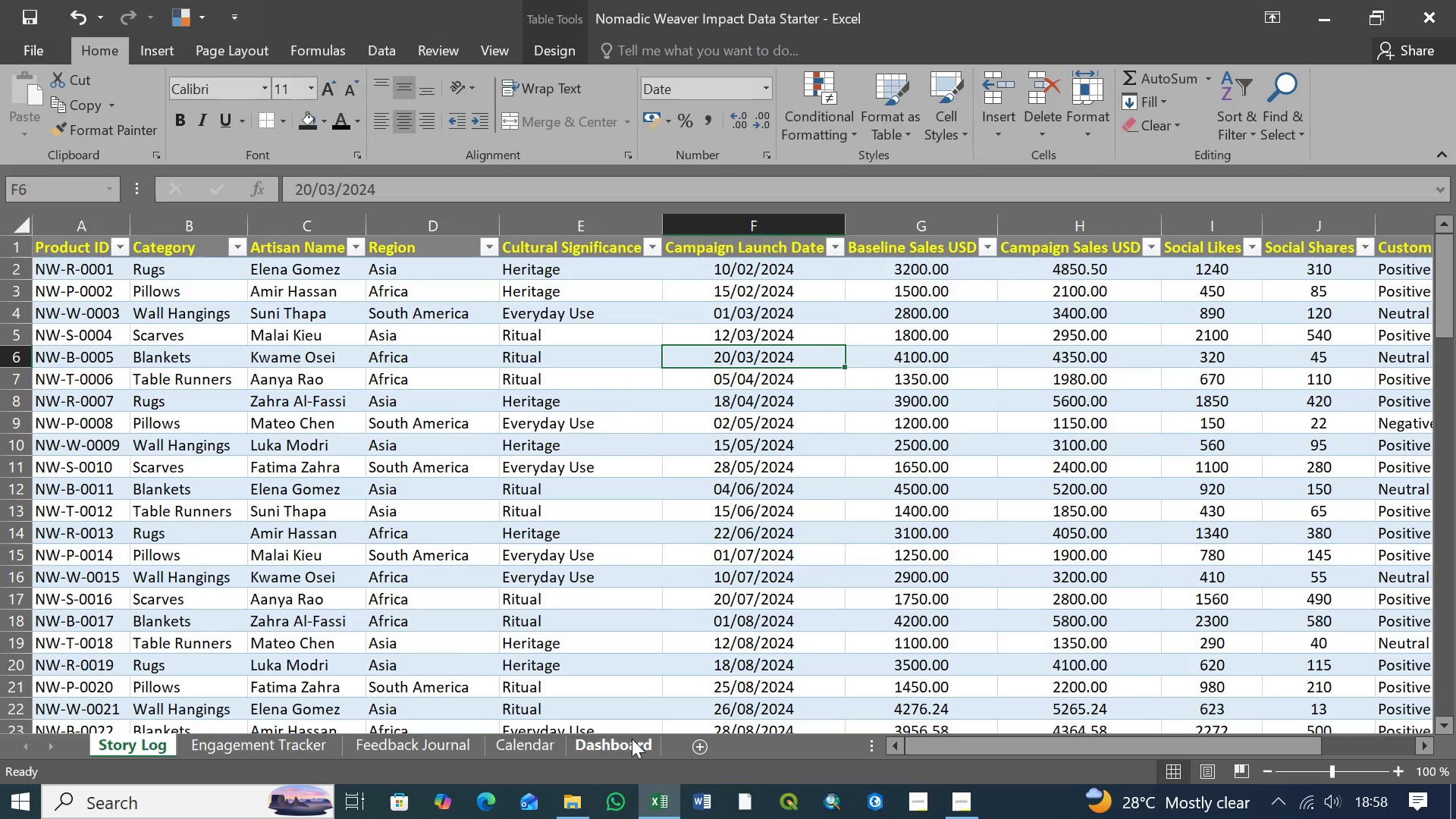 
left_click([622, 747])
 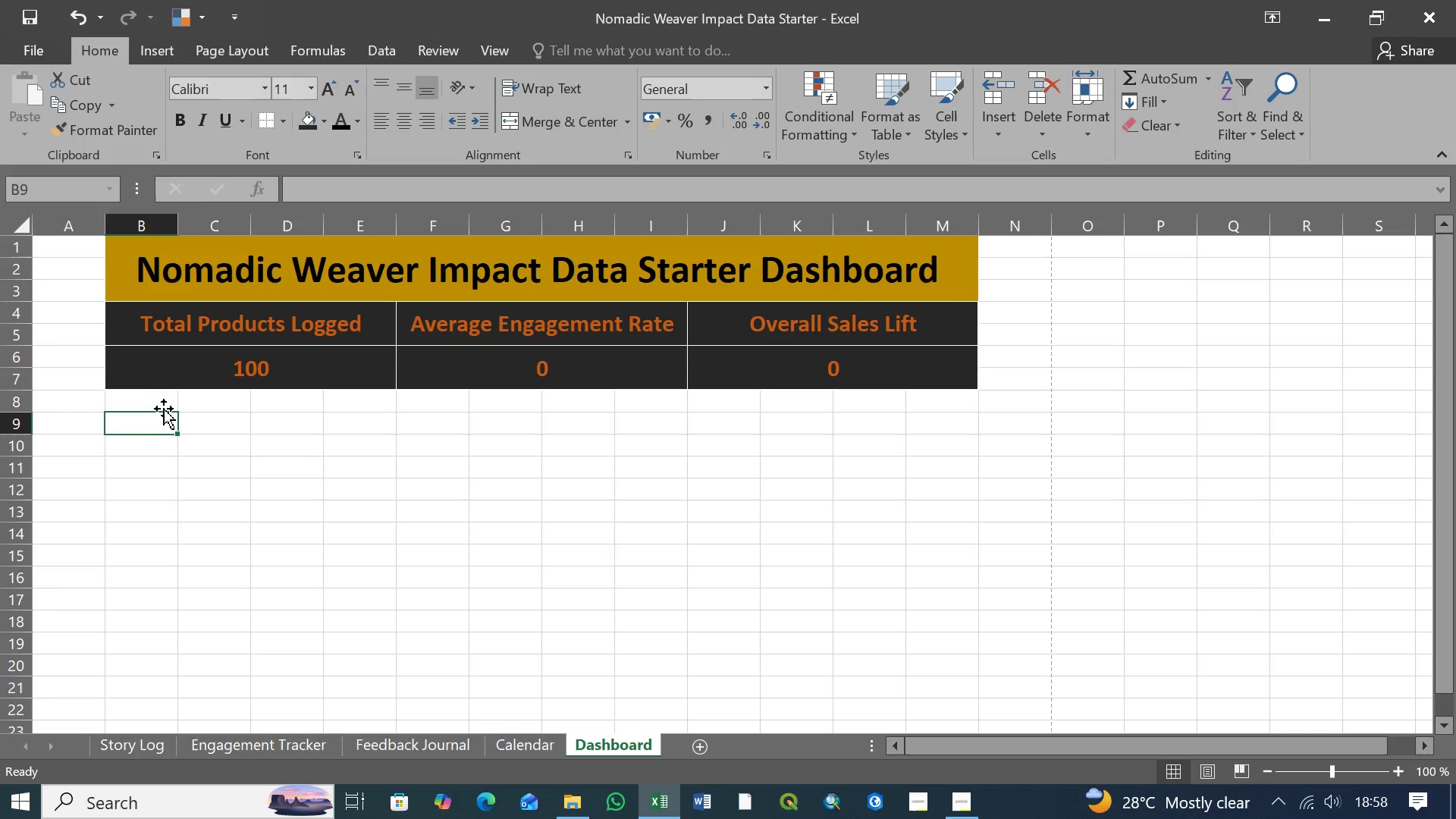 
left_click([152, 424])
 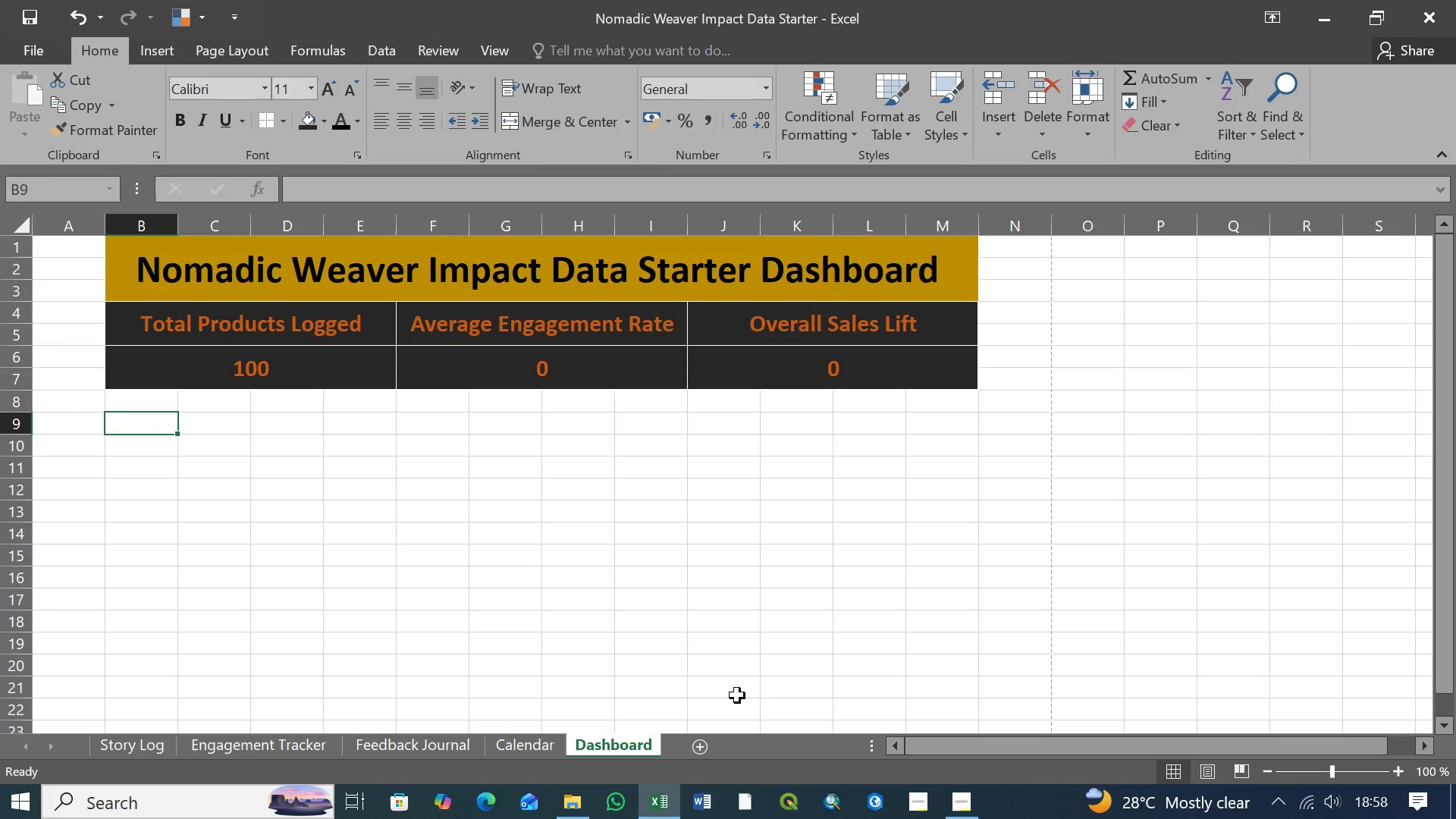 
left_click([955, 802])